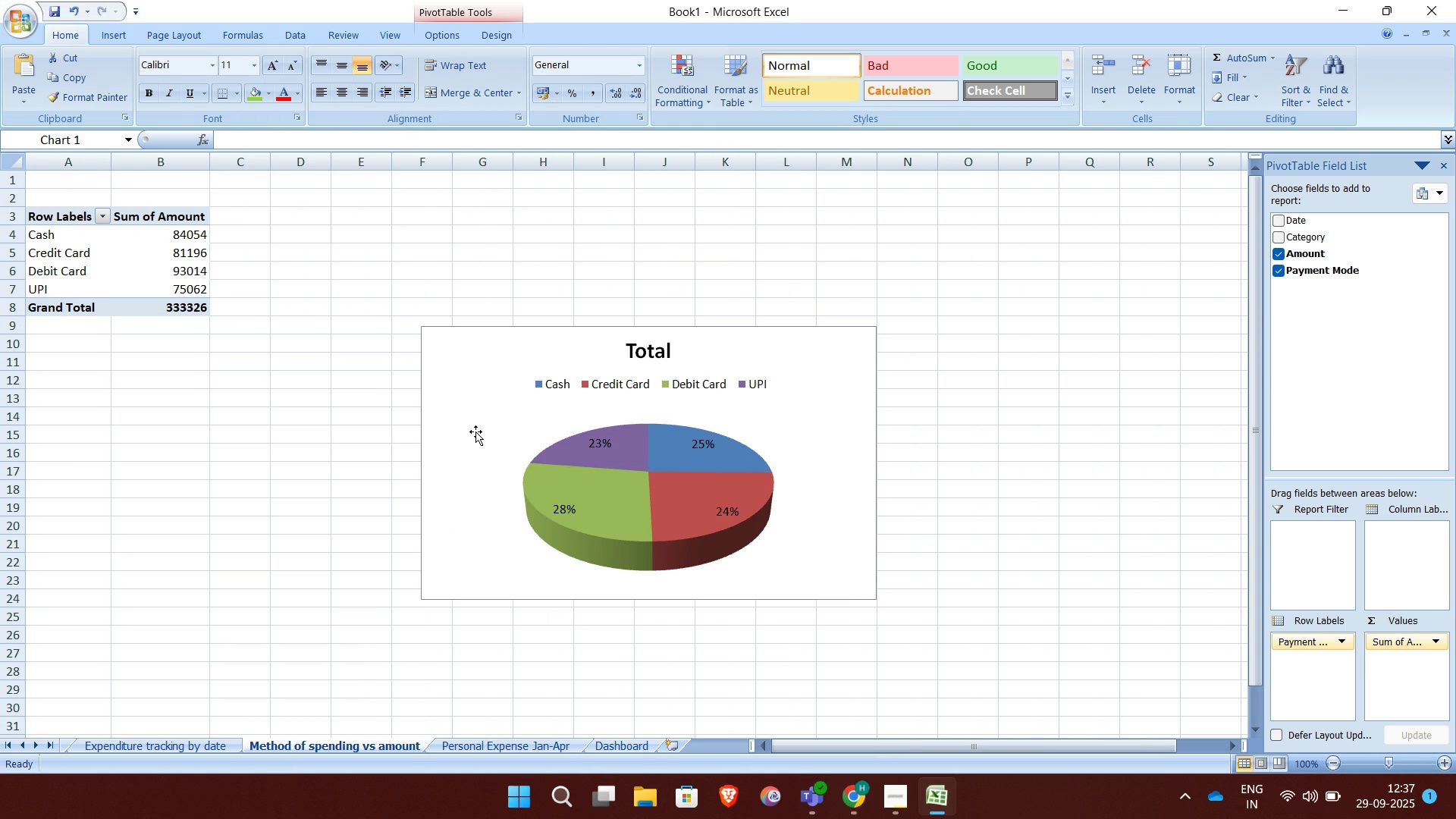 
right_click([475, 431])
 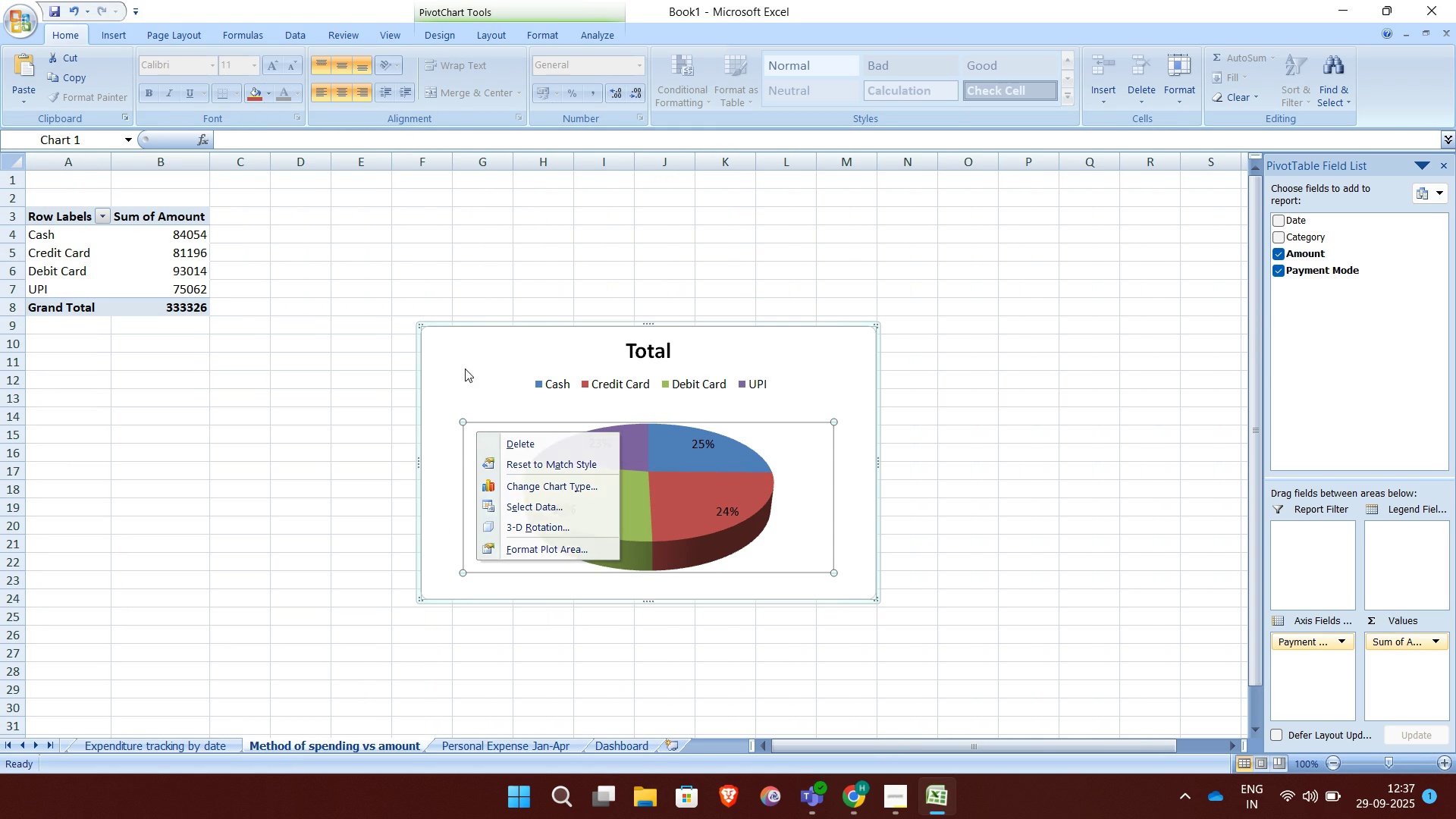 
left_click([465, 369])
 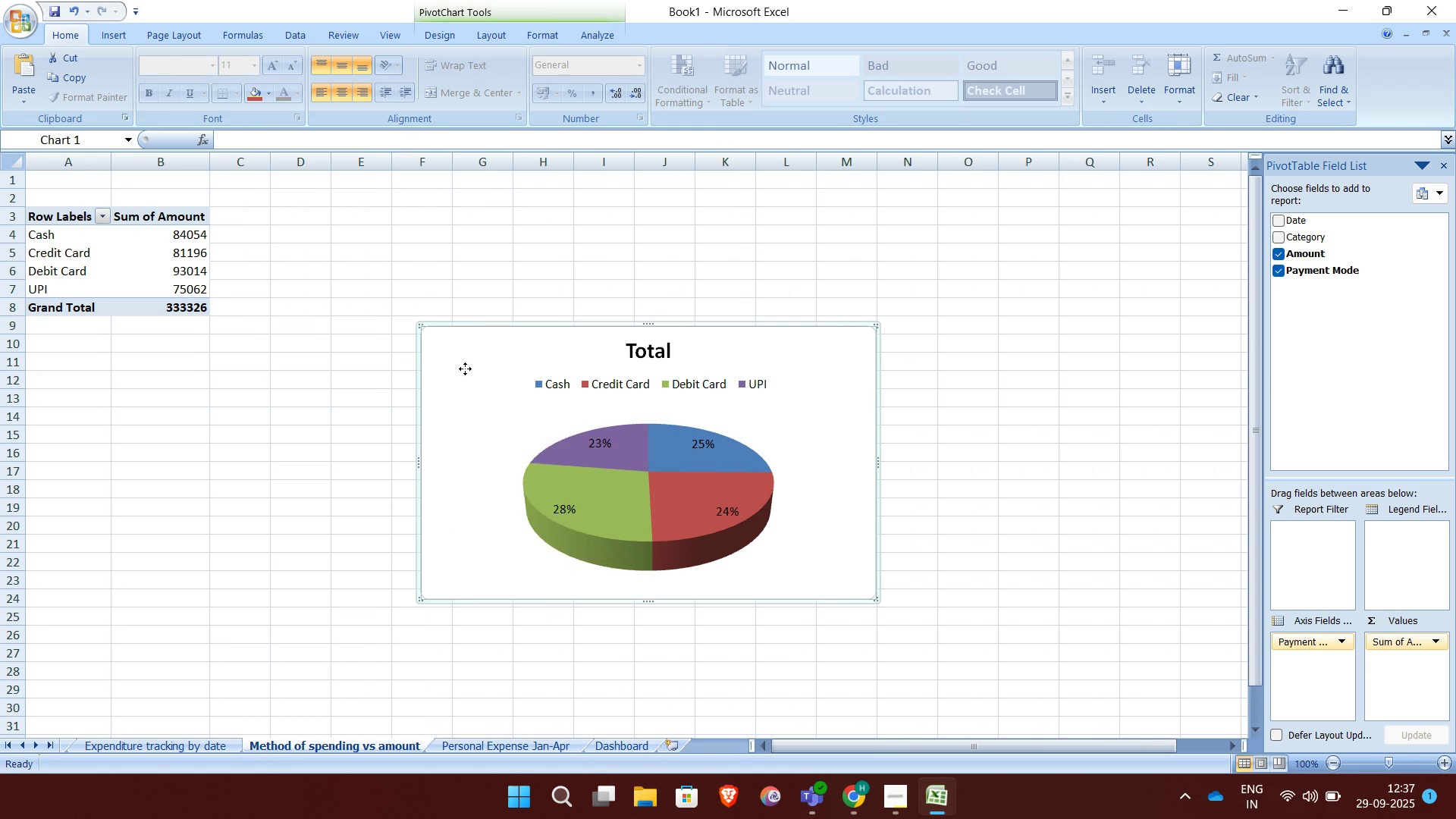 
right_click([465, 369])
 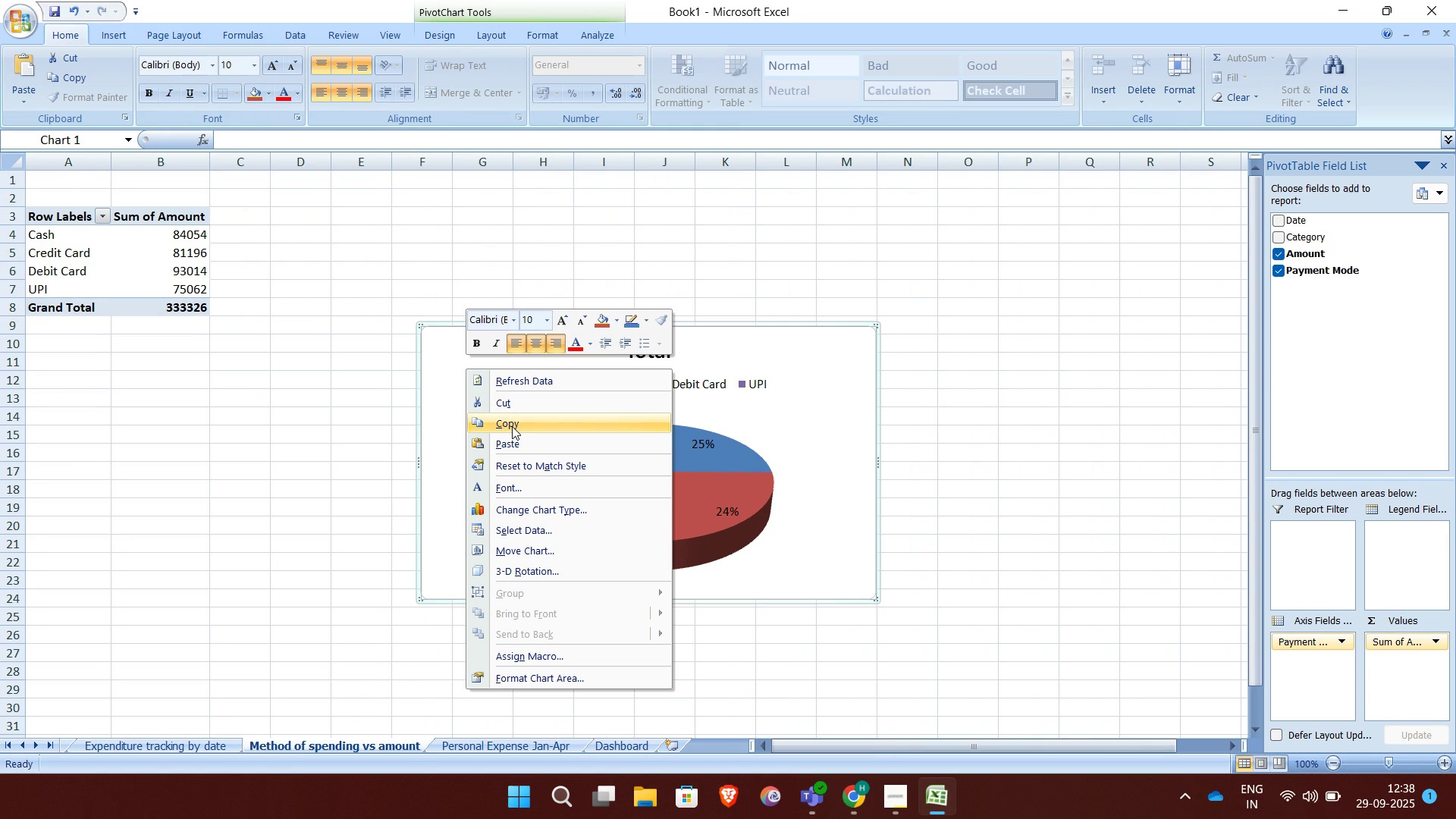 
left_click([512, 426])
 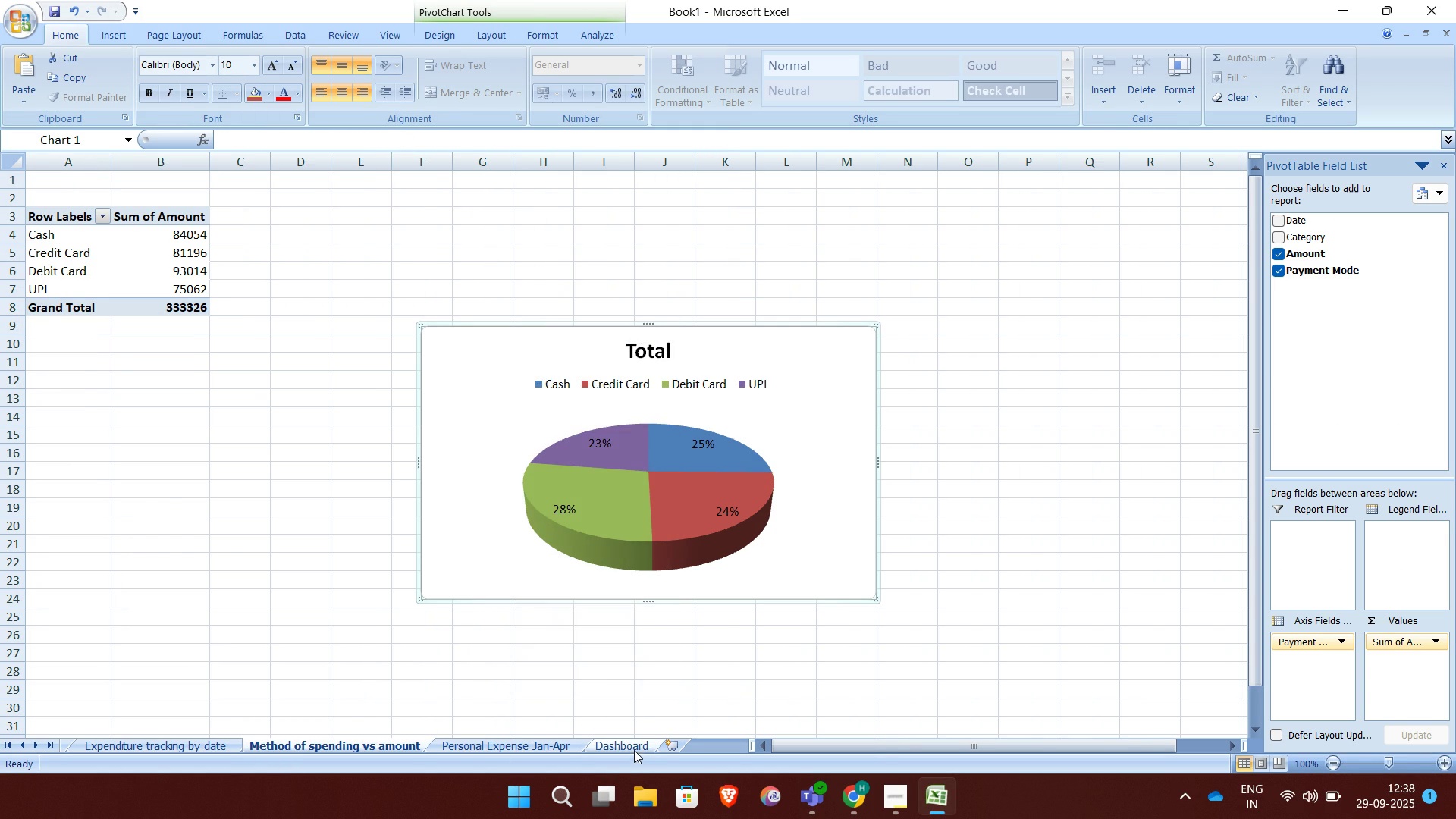 
left_click([634, 752])
 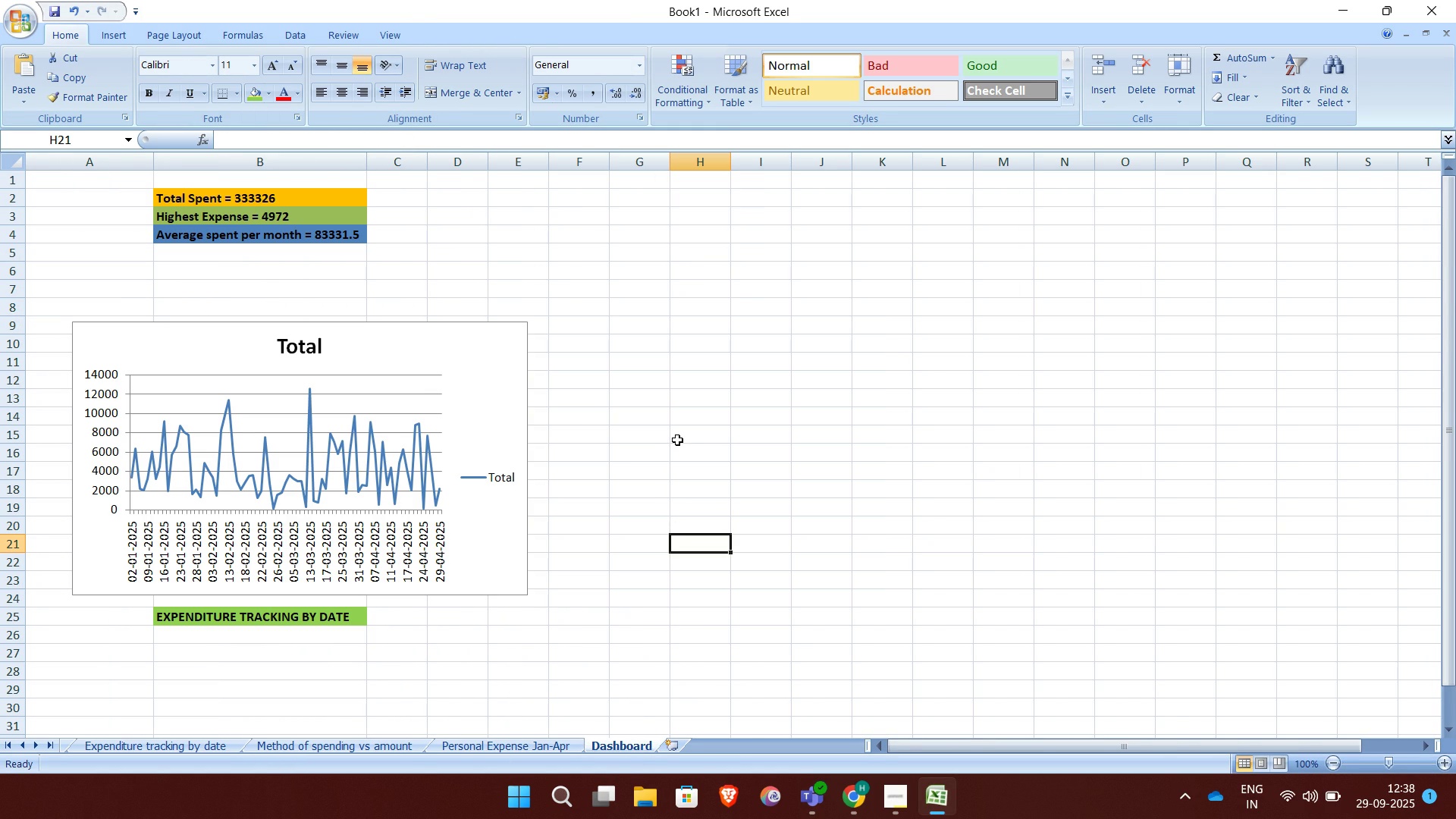 
key(Control+V)
 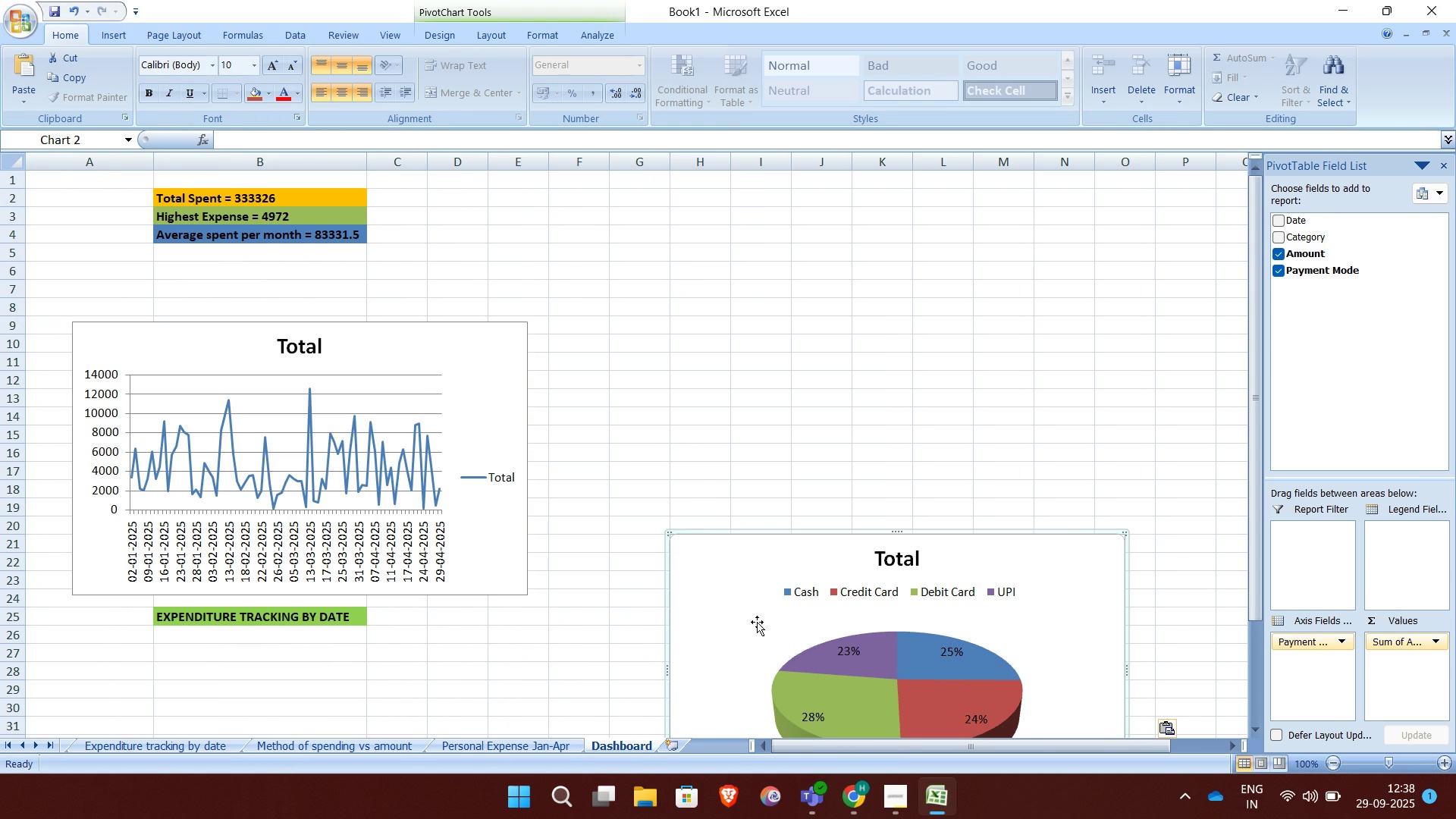 
left_click_drag(start_coordinate=[759, 629], to_coordinate=[673, 422])
 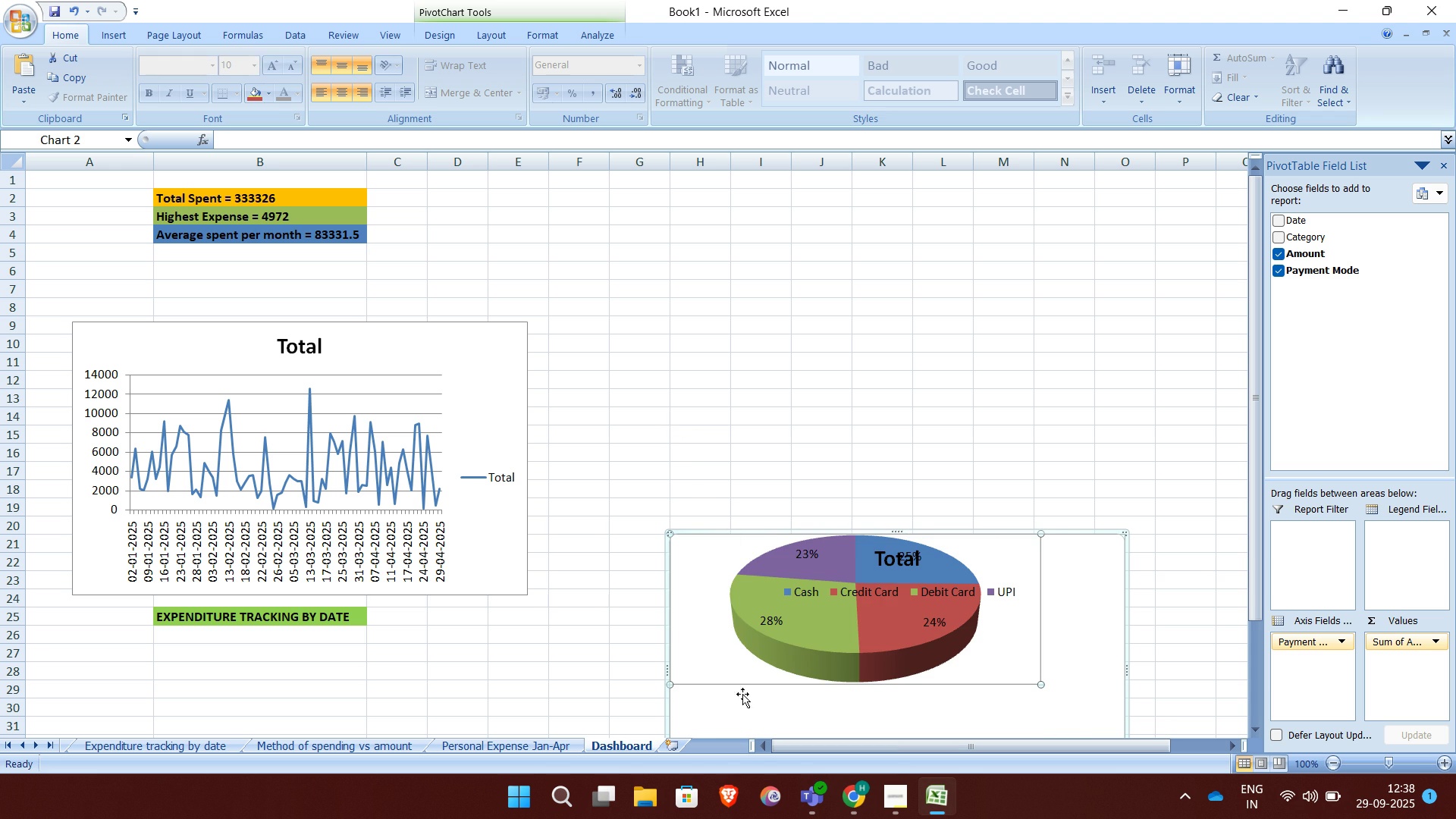 
left_click_drag(start_coordinate=[746, 713], to_coordinate=[676, 503])
 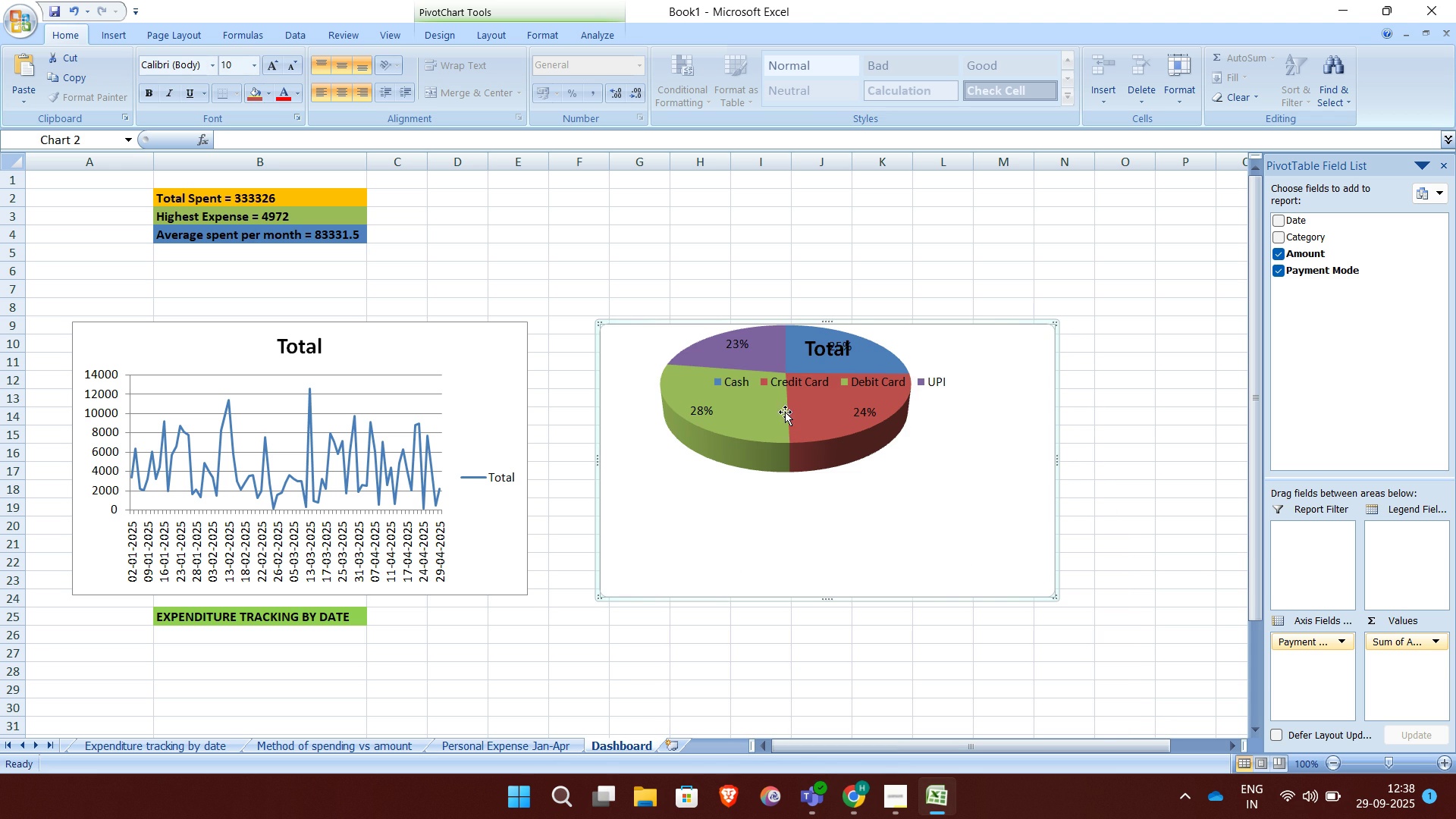 
left_click_drag(start_coordinate=[785, 413], to_coordinate=[776, 451])
 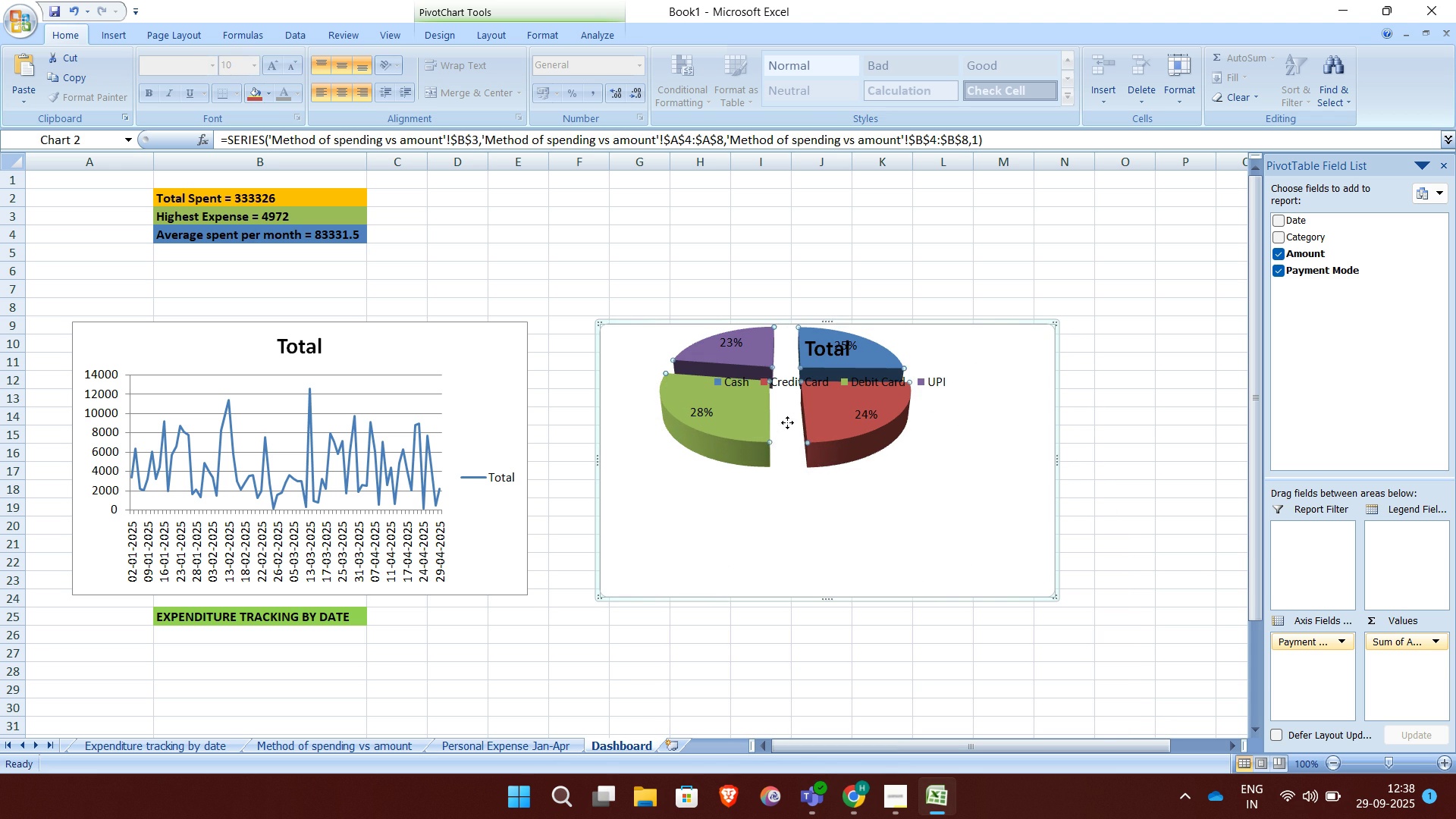 
left_click_drag(start_coordinate=[787, 422], to_coordinate=[826, 485])
 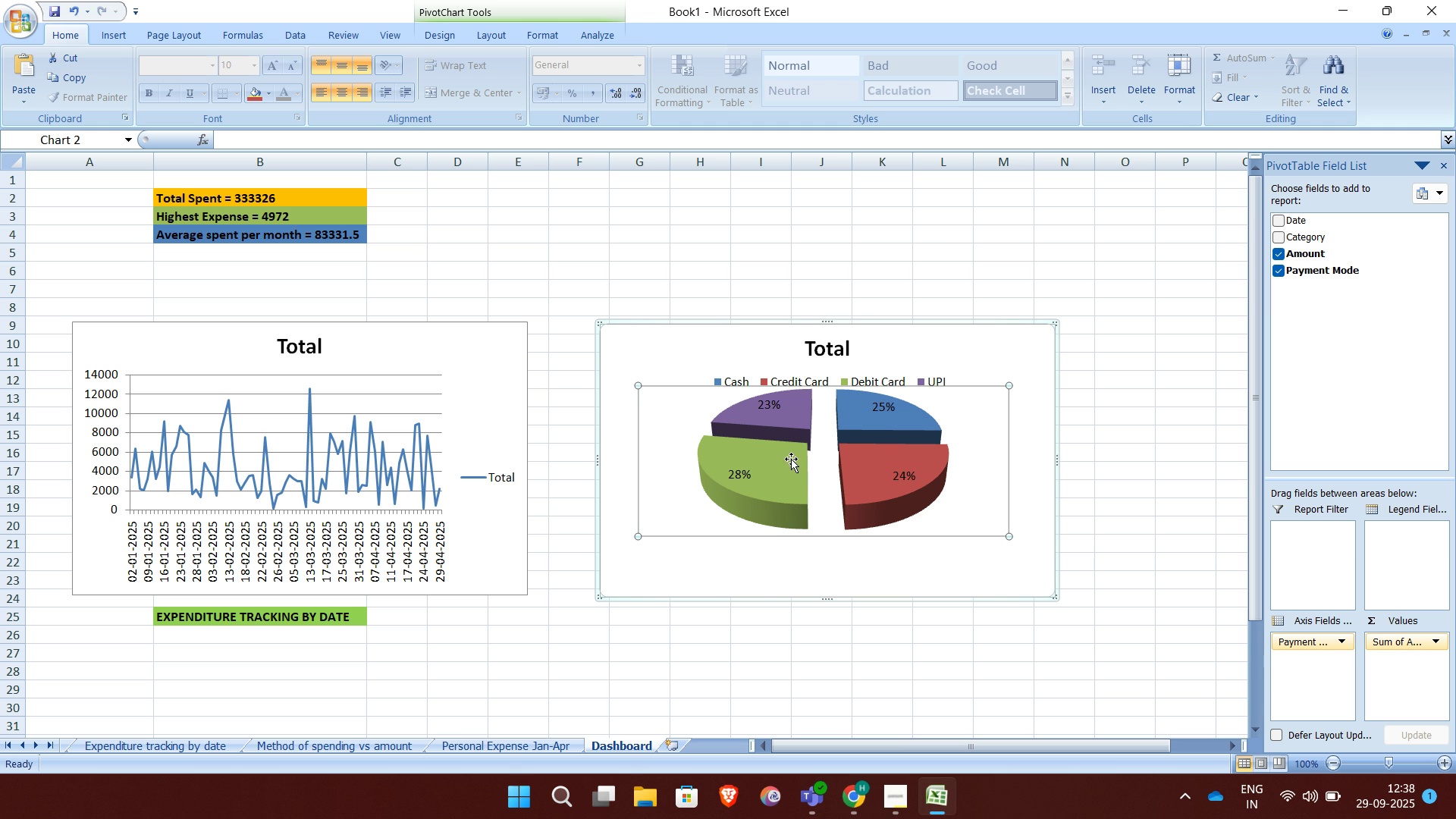 
left_click([791, 459])
 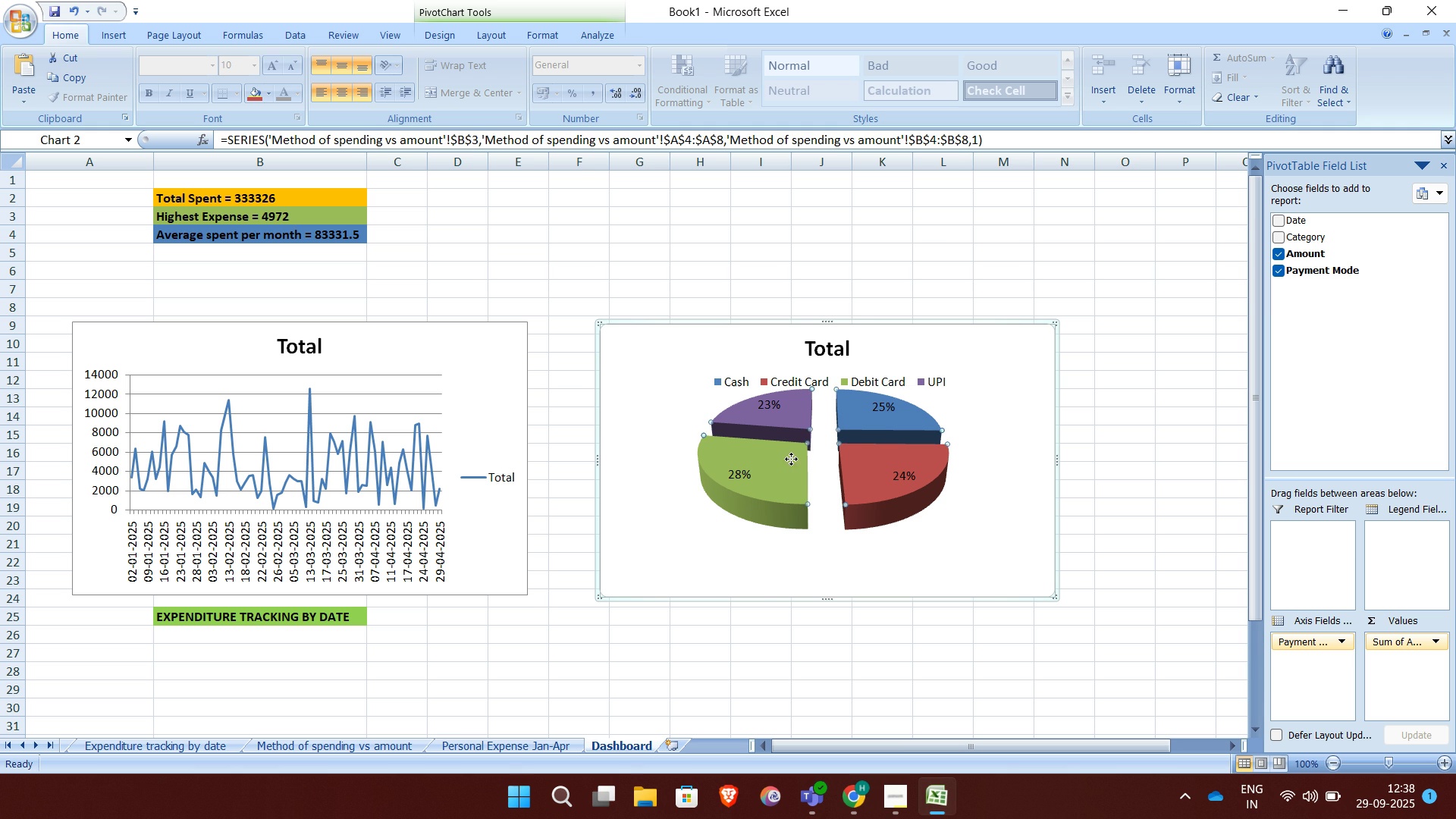 
left_click_drag(start_coordinate=[791, 459], to_coordinate=[809, 454])
 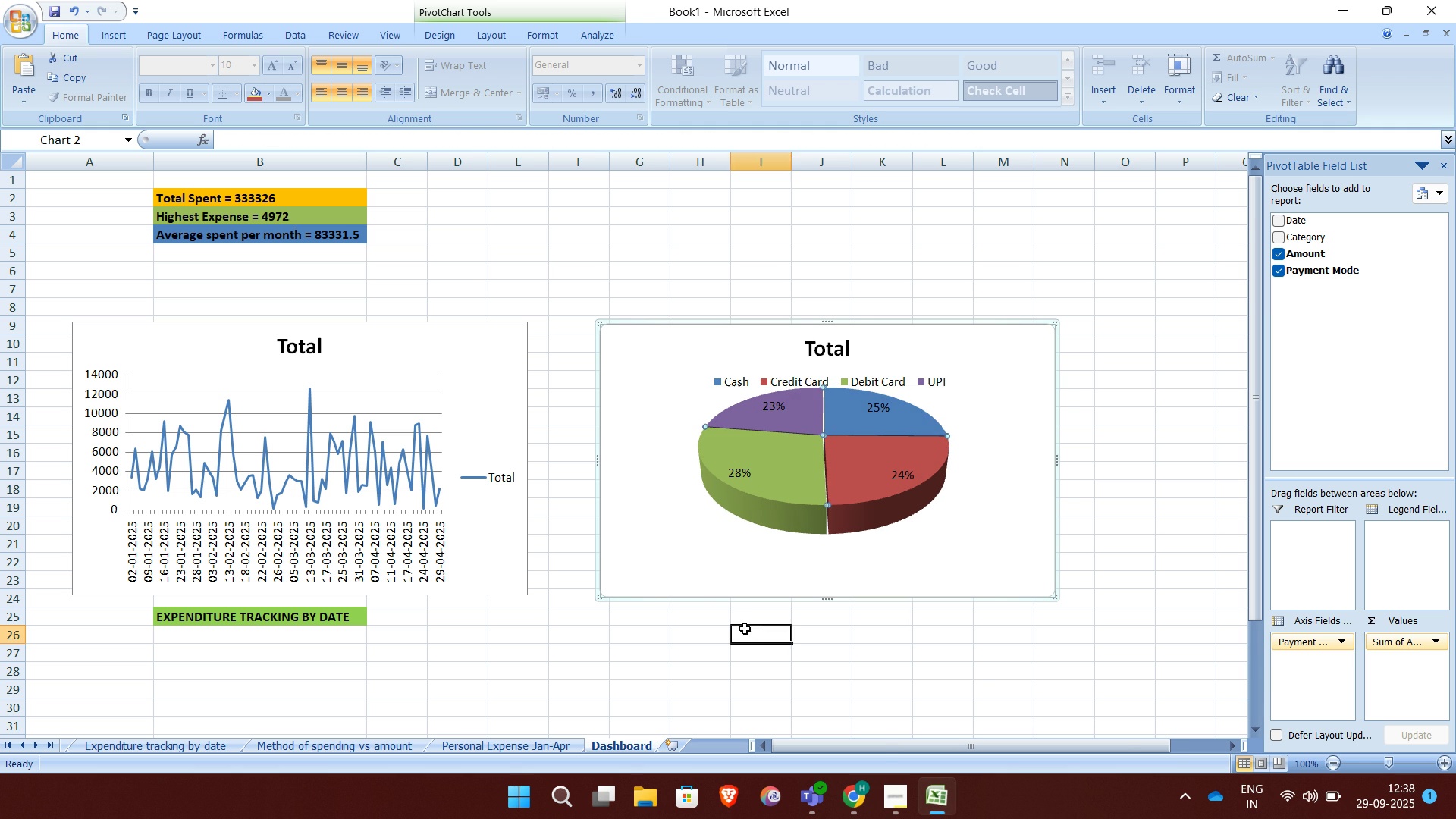 
left_click([745, 629])
 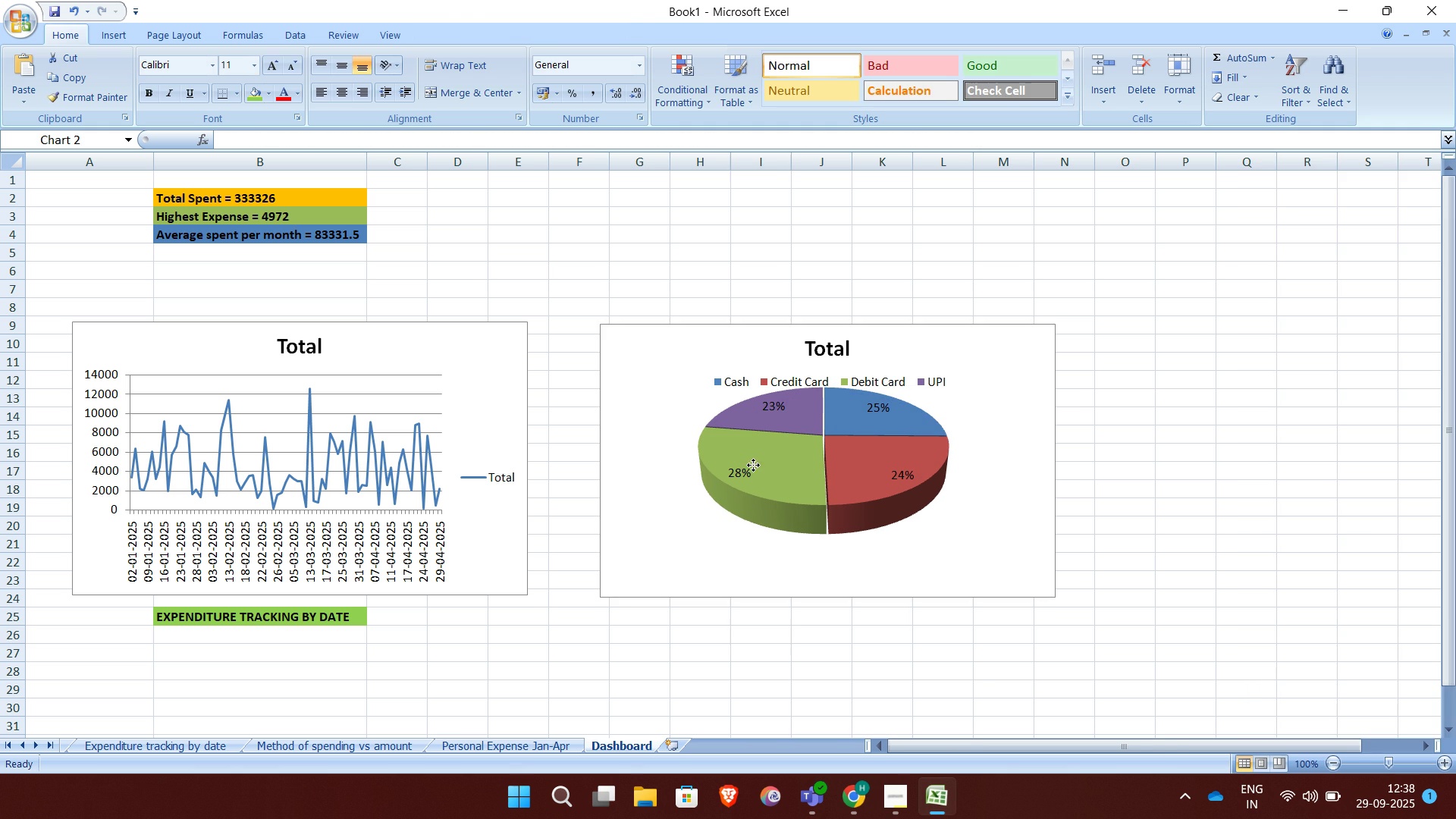 
left_click_drag(start_coordinate=[753, 465], to_coordinate=[761, 461])
 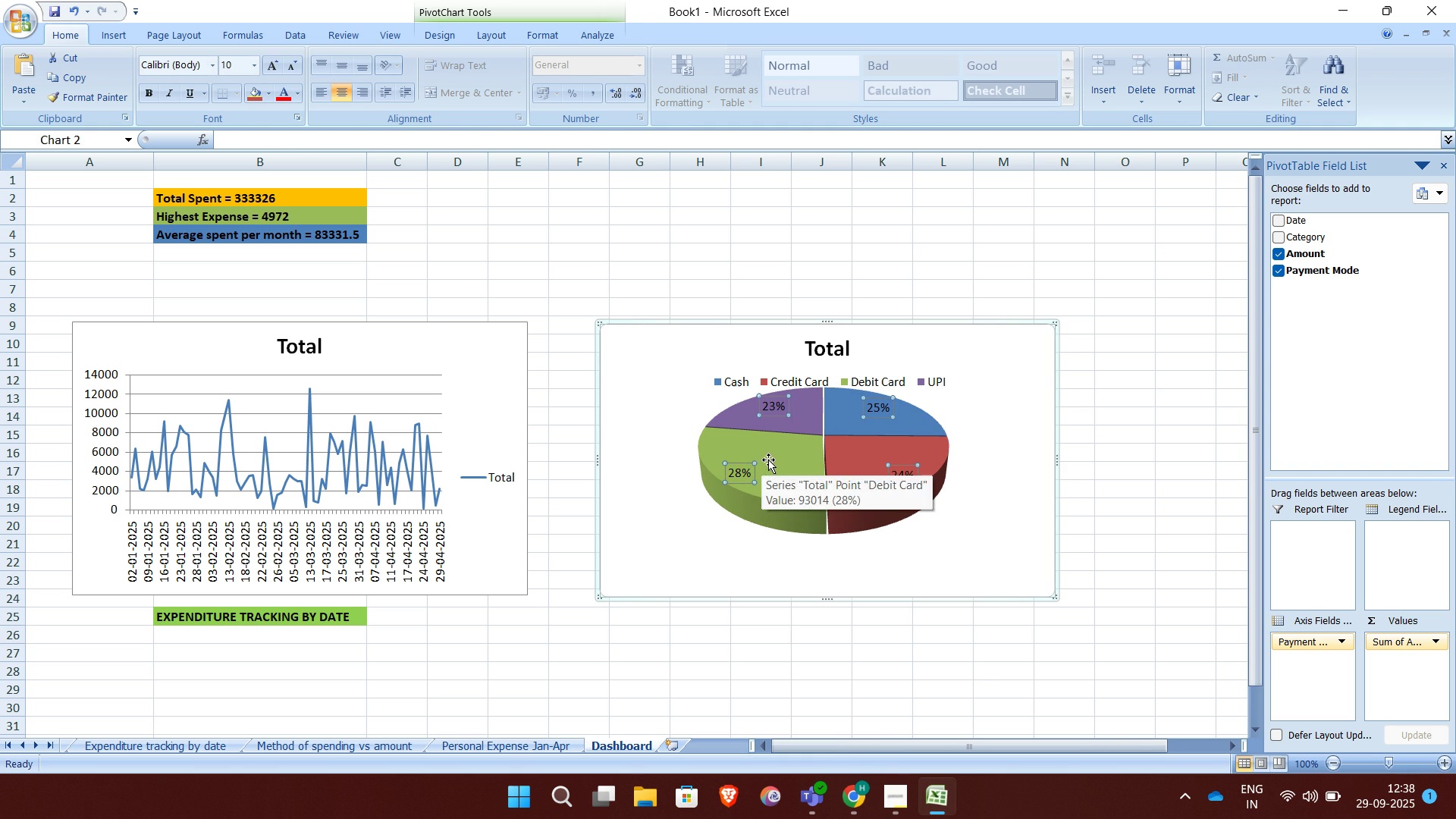 
left_click_drag(start_coordinate=[768, 460], to_coordinate=[777, 457])
 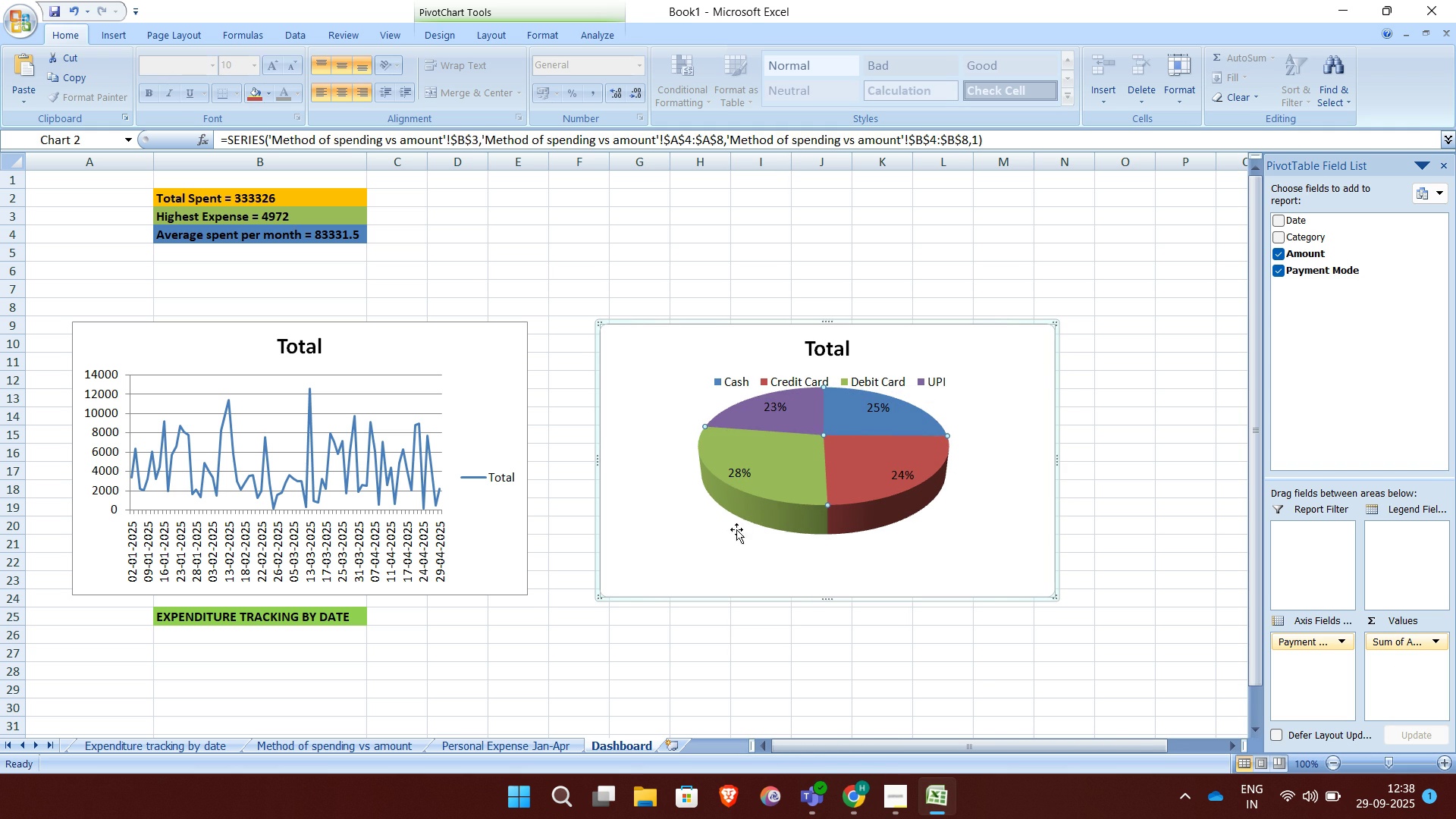 
left_click([736, 529])
 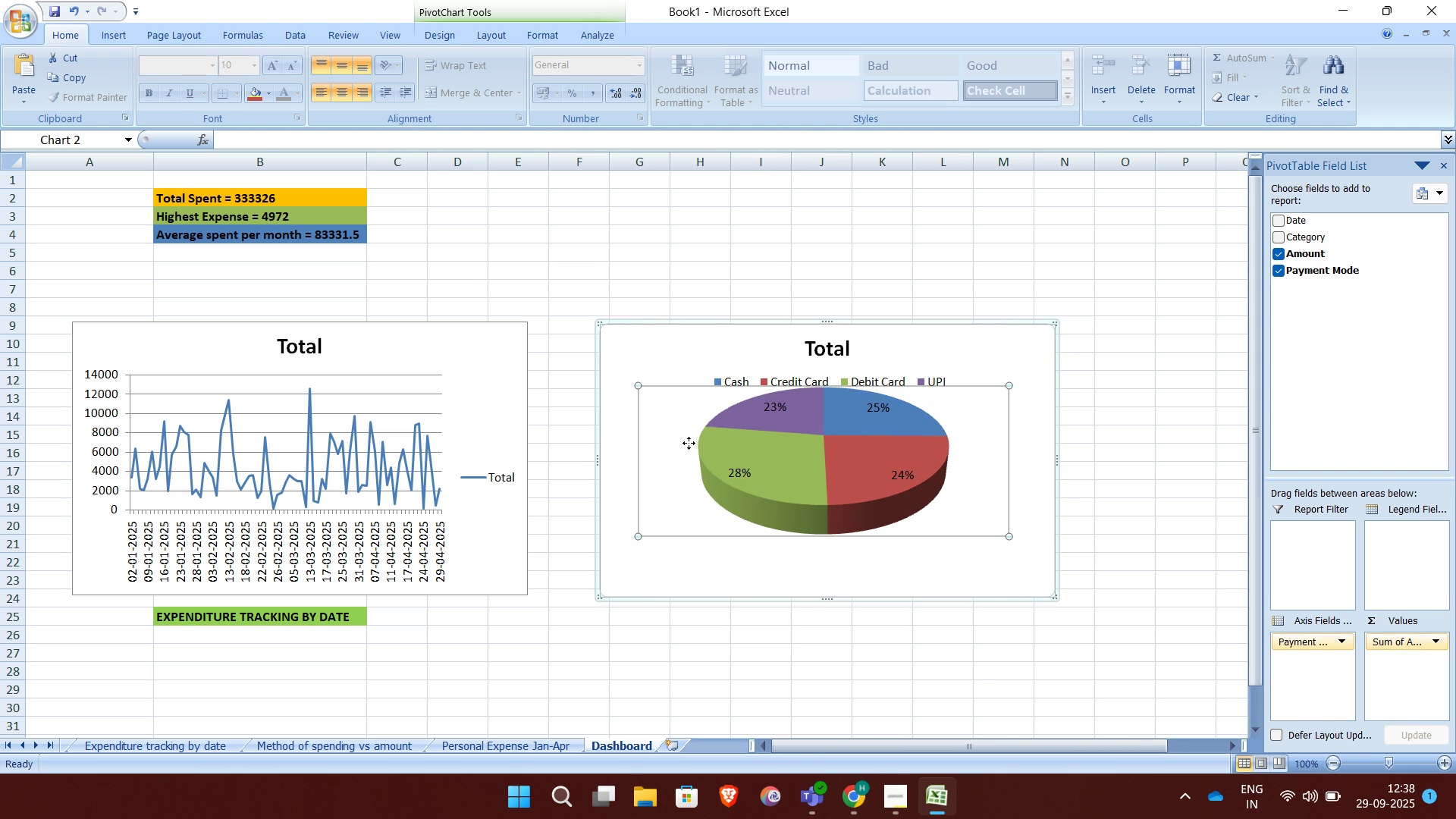 
left_click_drag(start_coordinate=[689, 443], to_coordinate=[685, 463])
 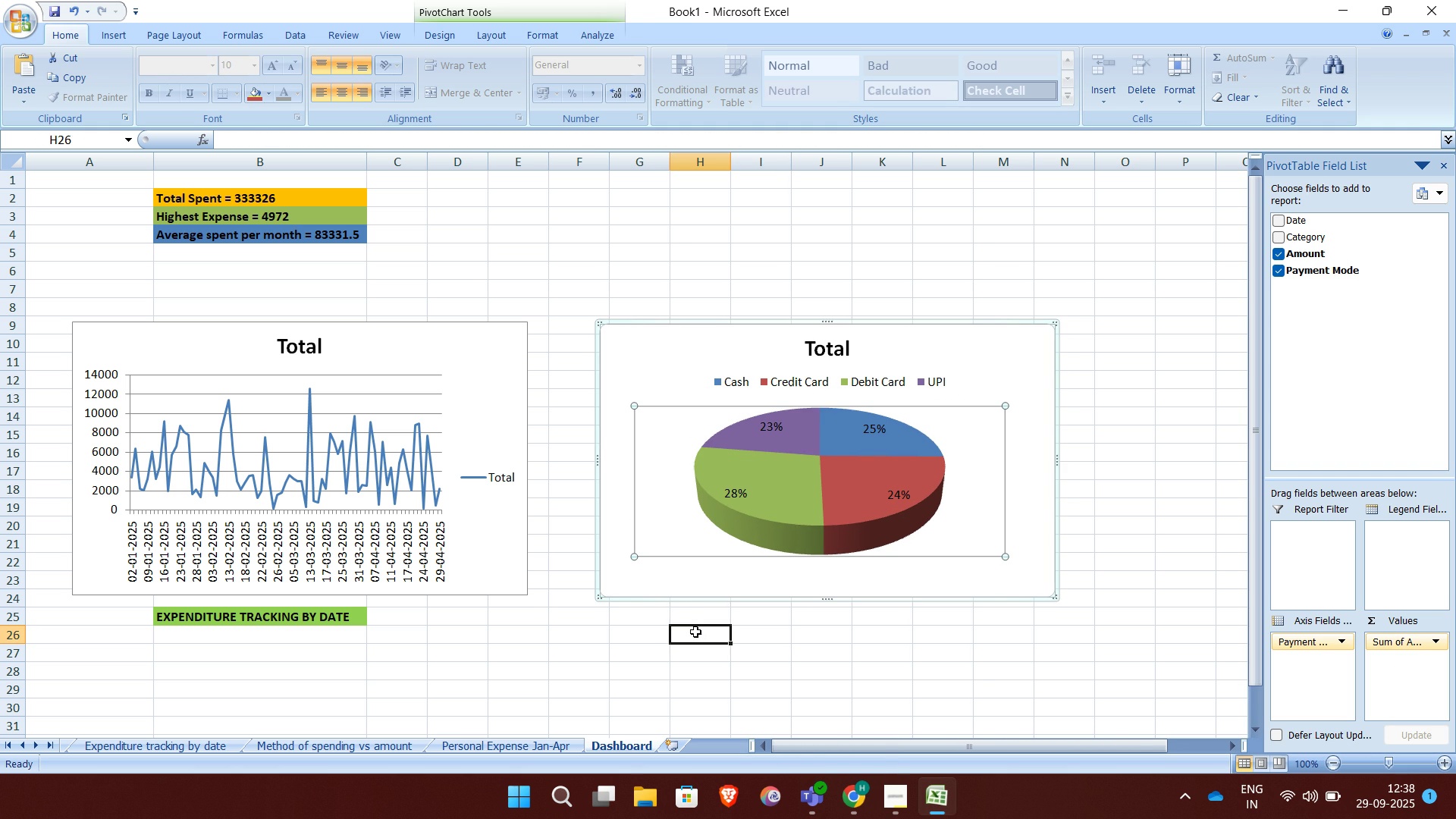 
left_click([695, 632])
 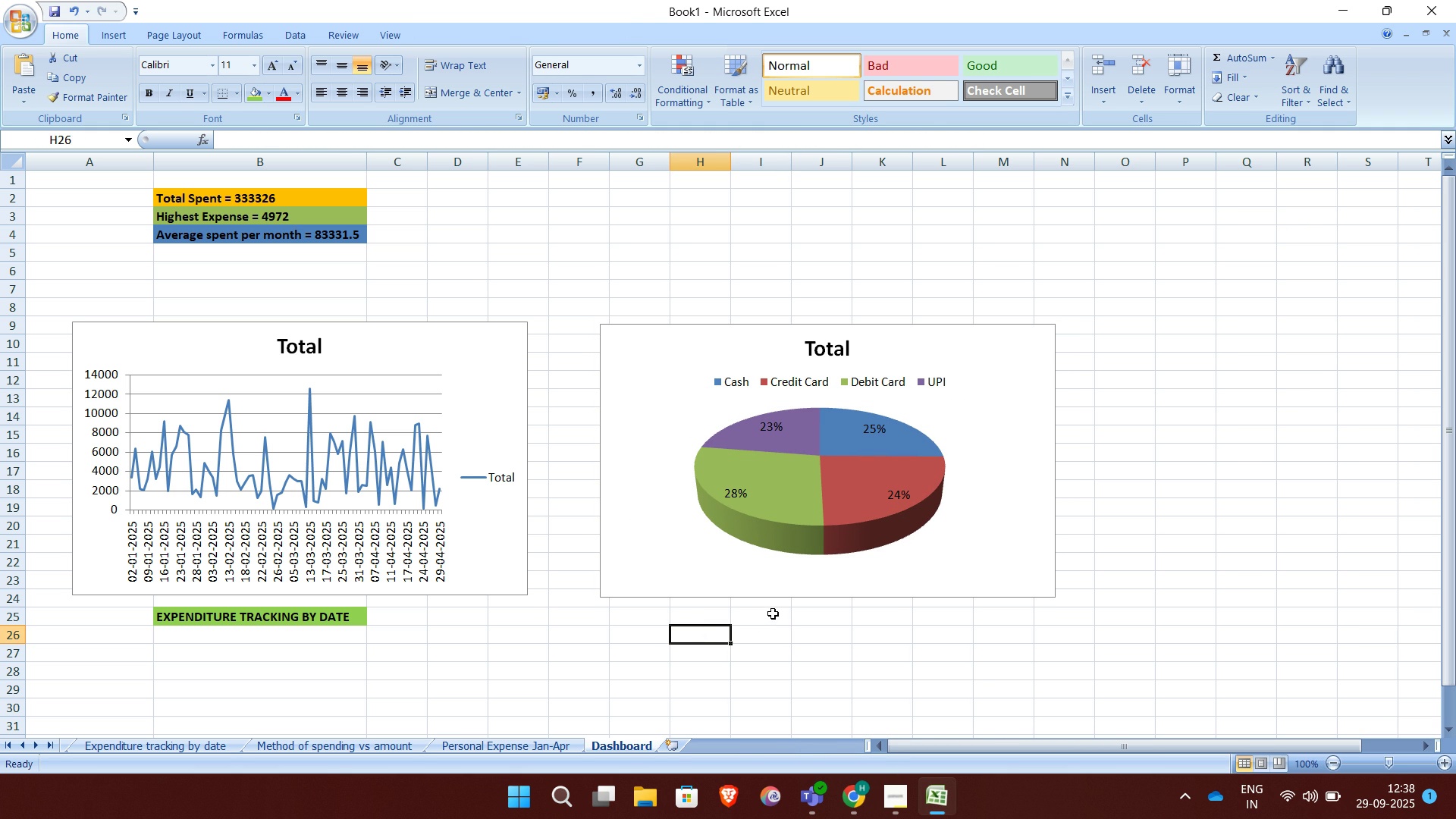 
left_click([773, 613])
 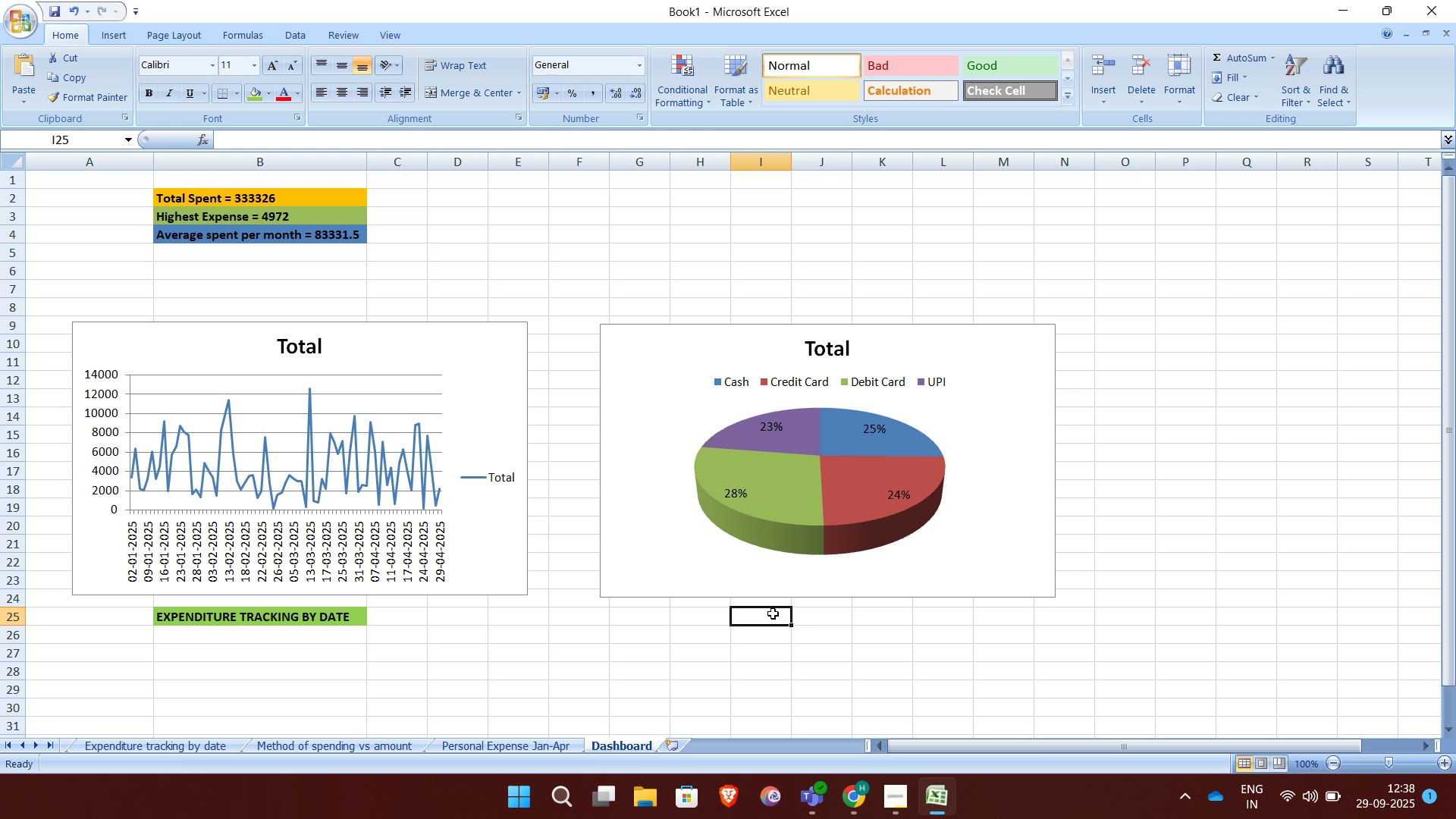 
type(METHOD OF SPENDING VS AMOUNT)
 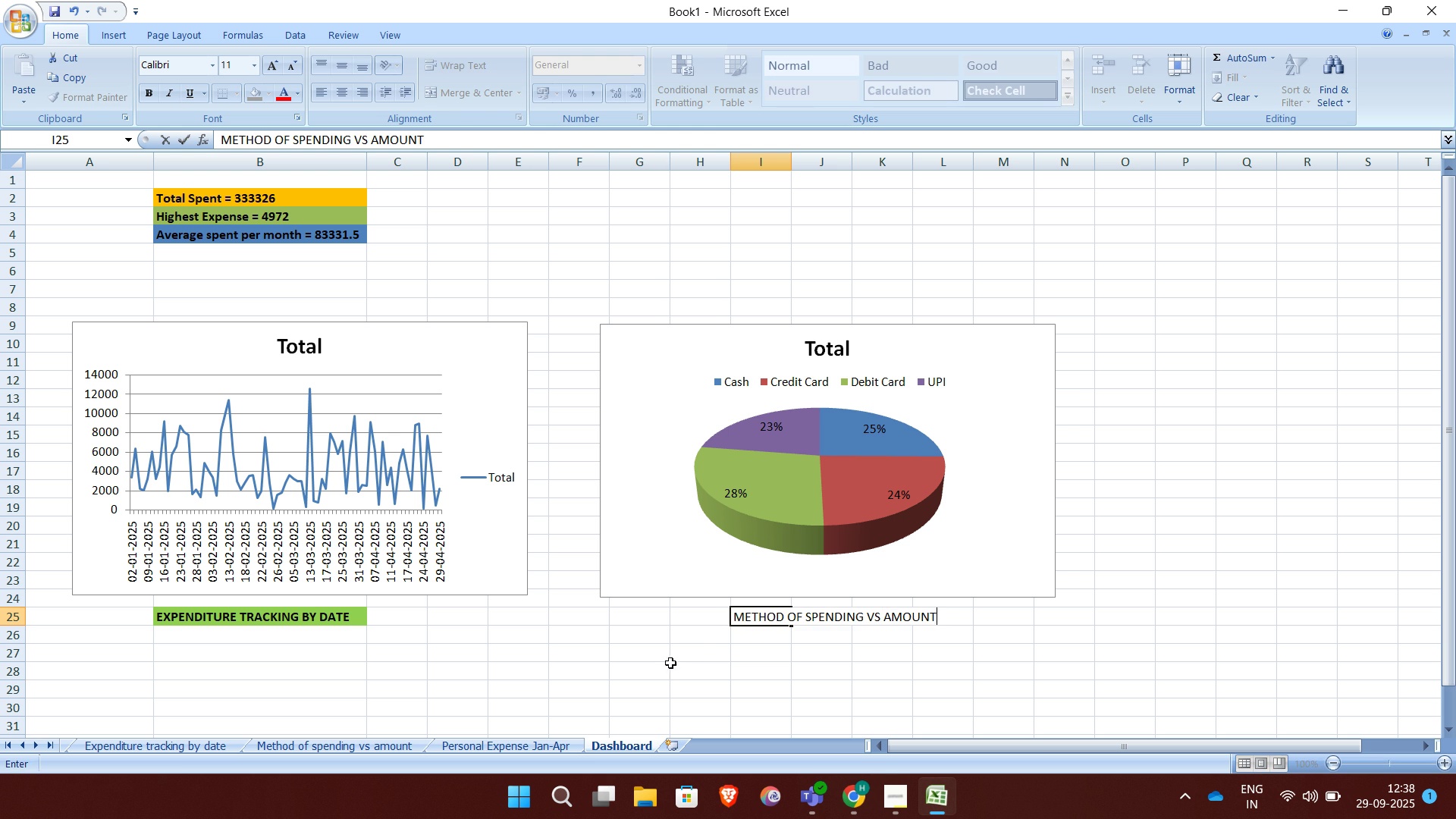 
left_click([670, 663])
 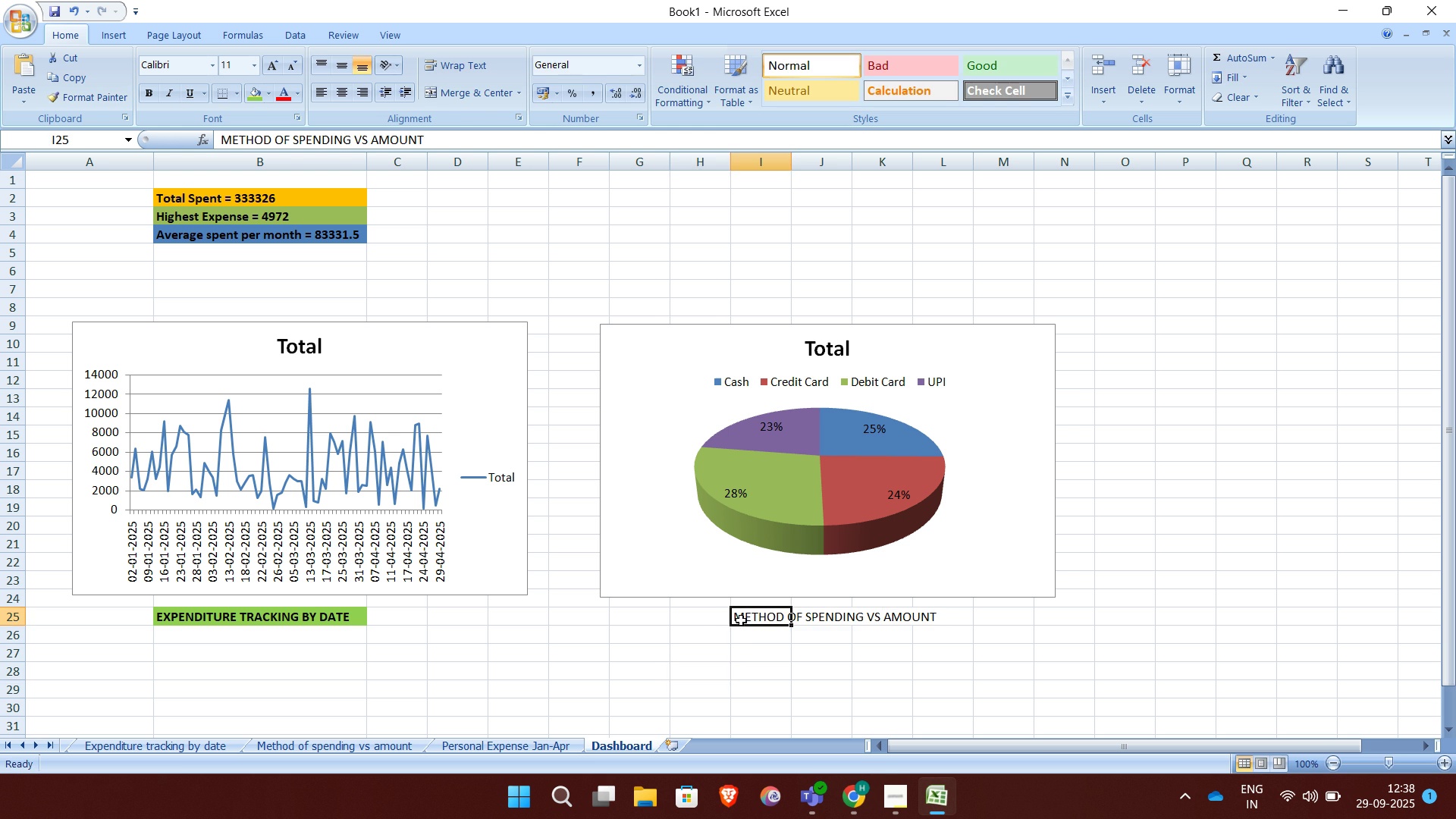 
left_click([741, 620])
 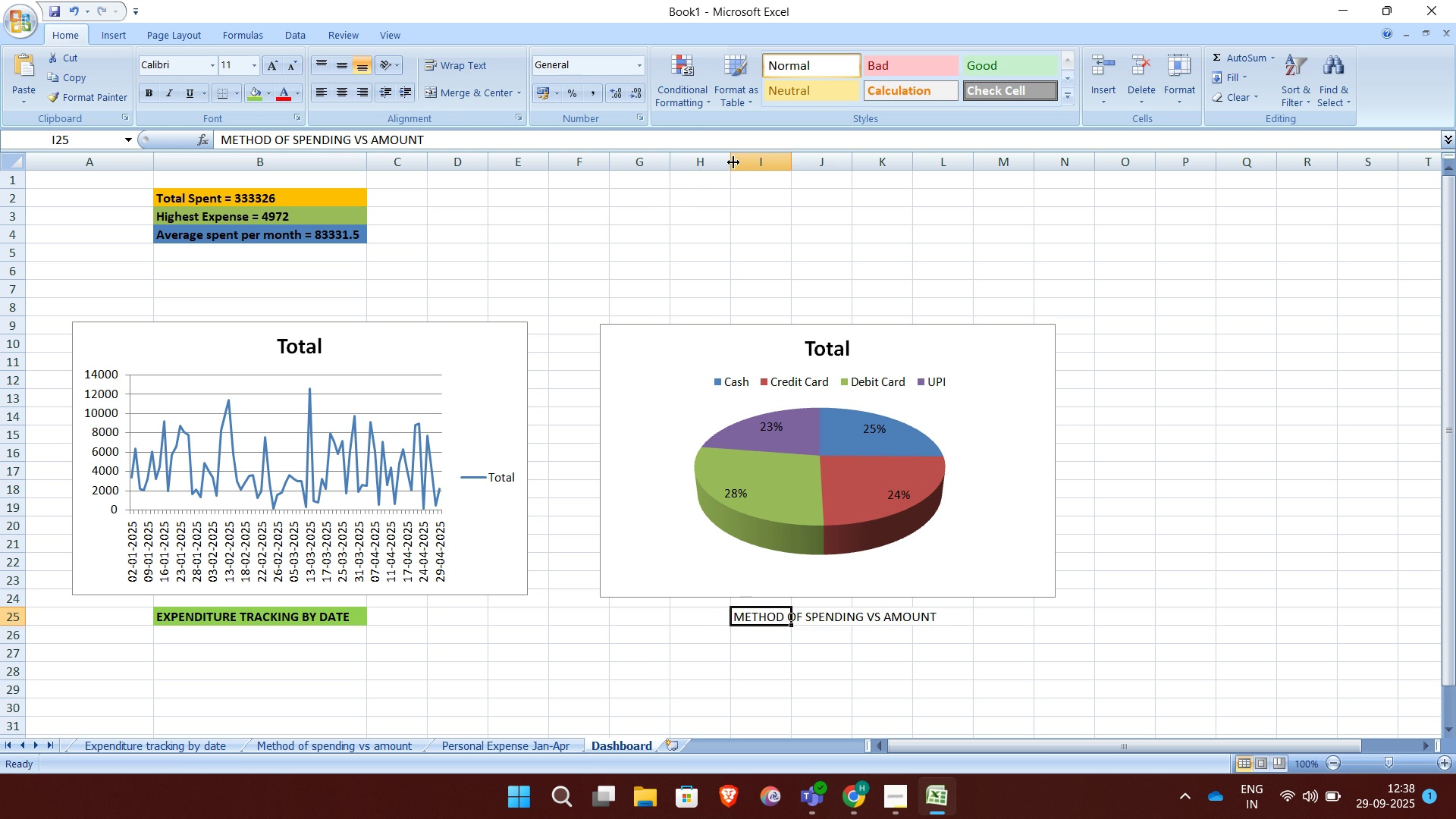 
left_click_drag(start_coordinate=[733, 162], to_coordinate=[694, 167])
 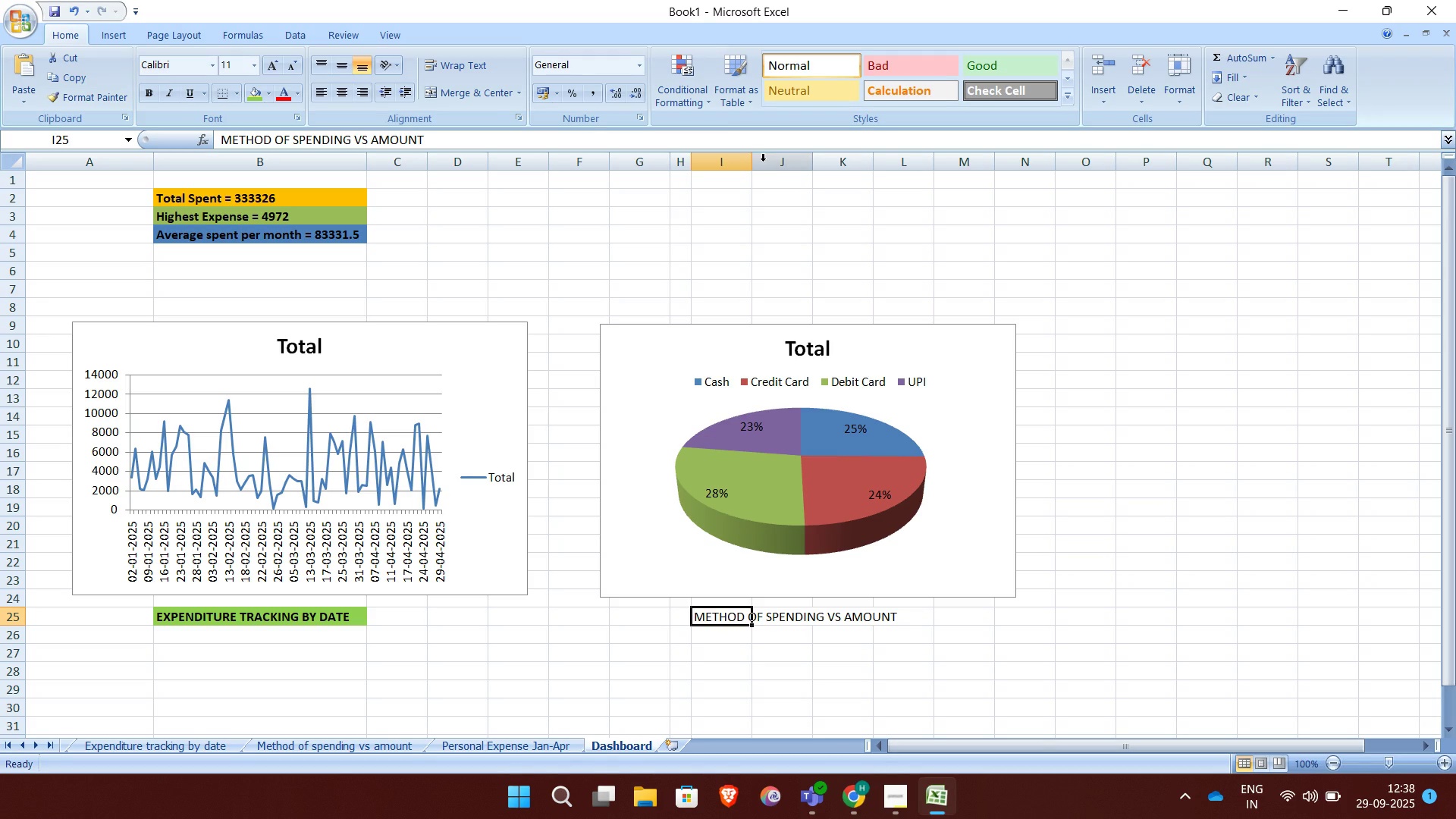 
left_click_drag(start_coordinate=[752, 159], to_coordinate=[924, 177])
 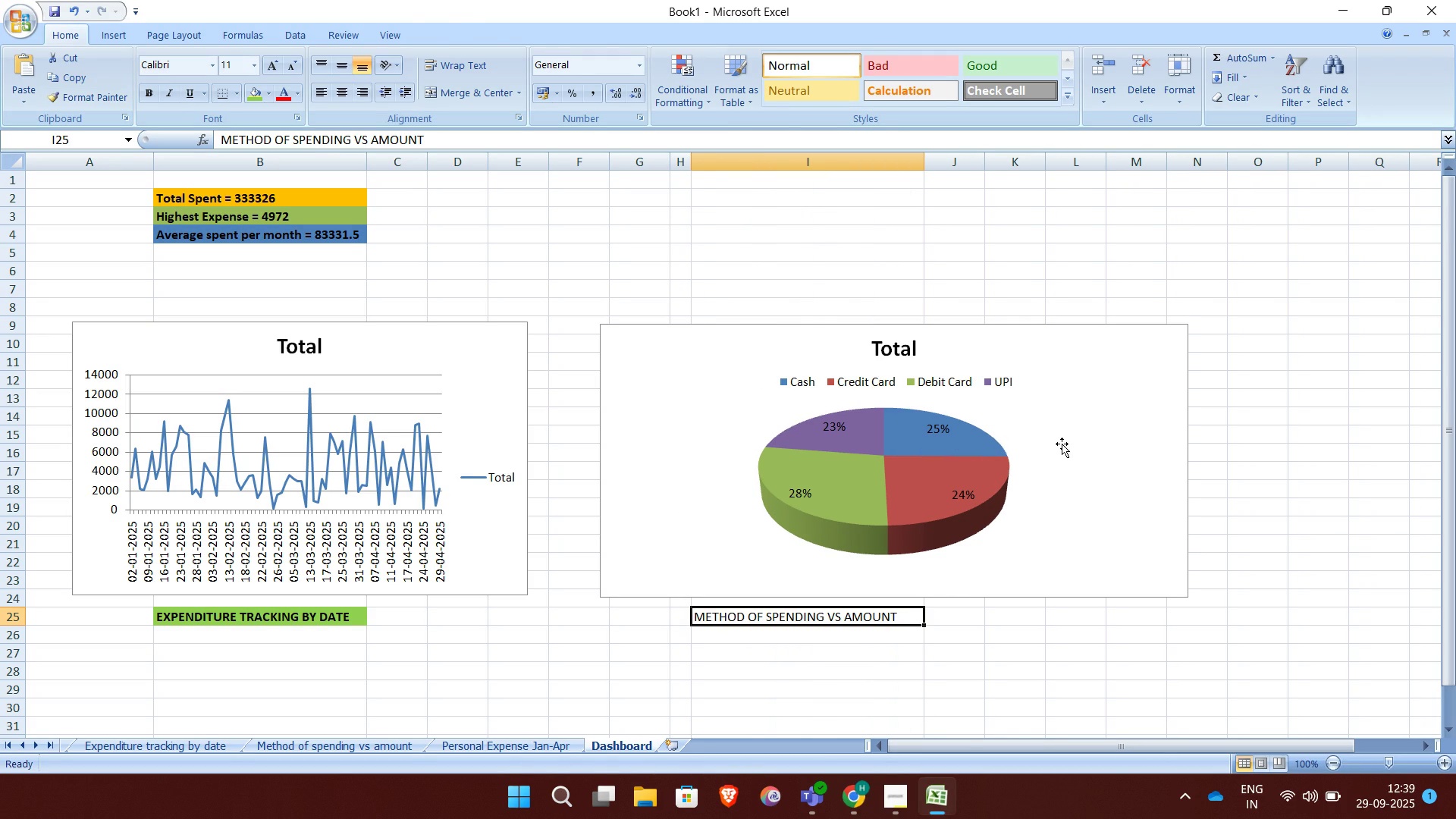 
left_click([1063, 444])
 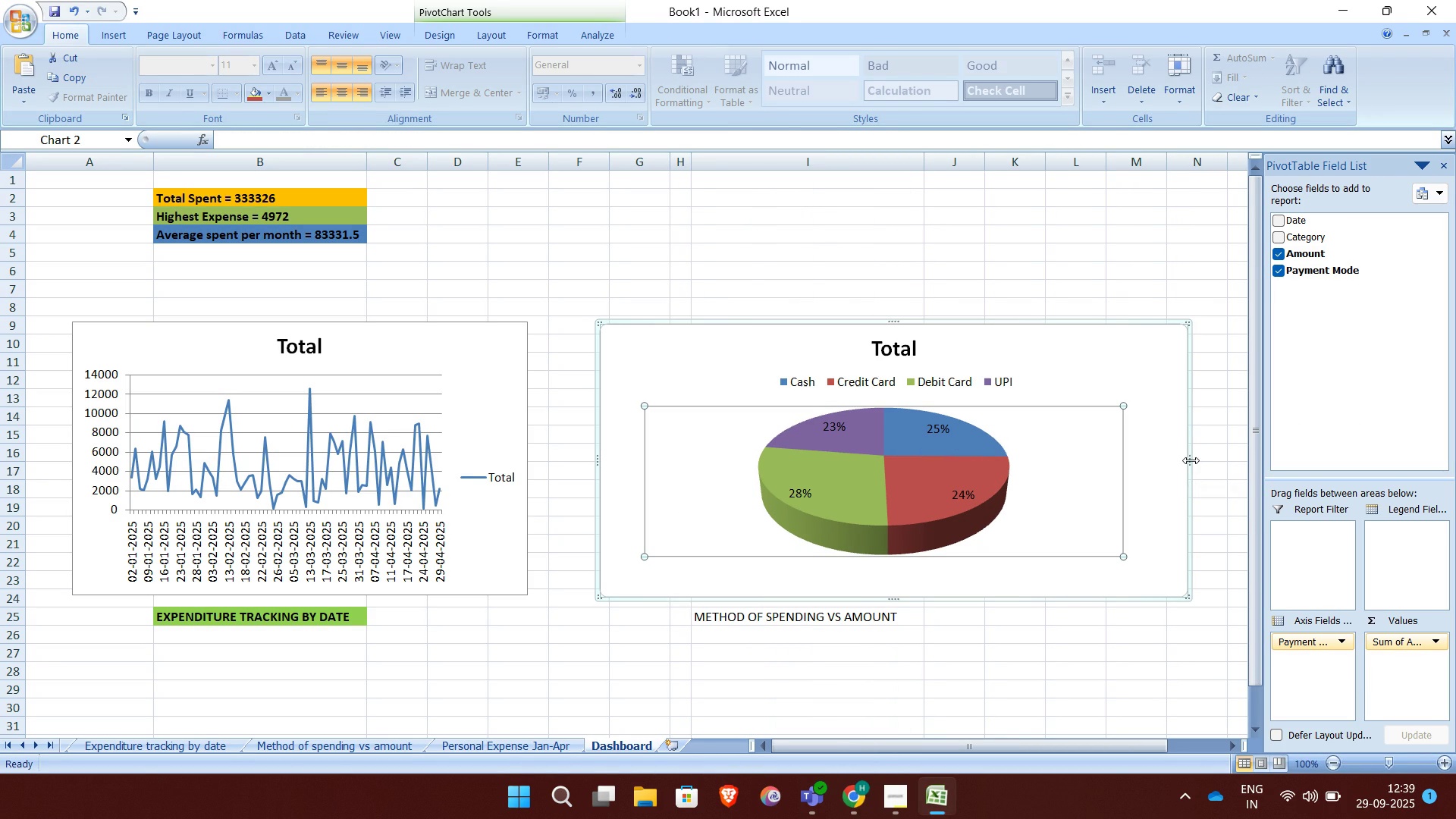 
left_click_drag(start_coordinate=[1190, 460], to_coordinate=[1092, 463])
 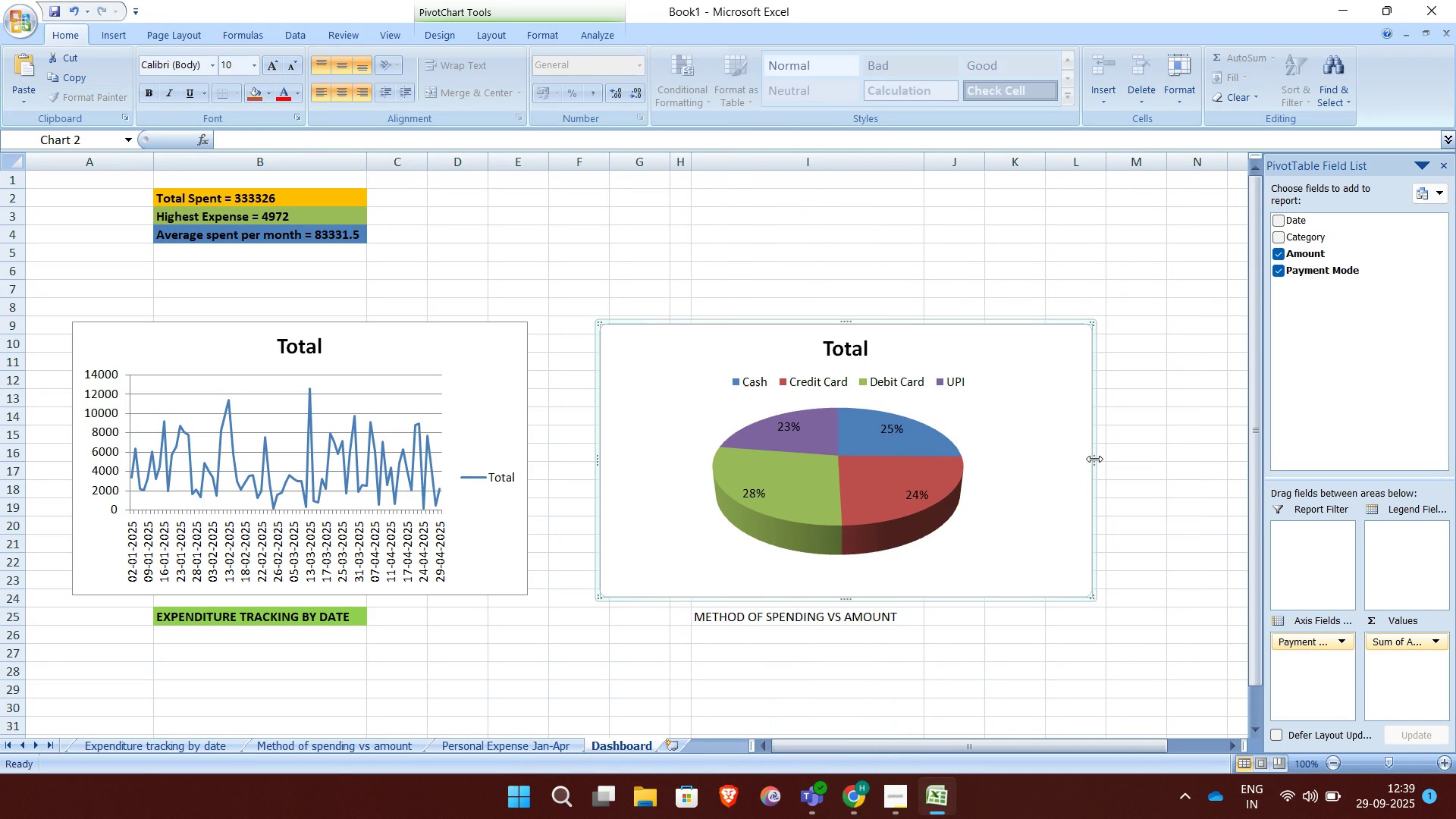 
left_click_drag(start_coordinate=[1094, 460], to_coordinate=[1006, 469])
 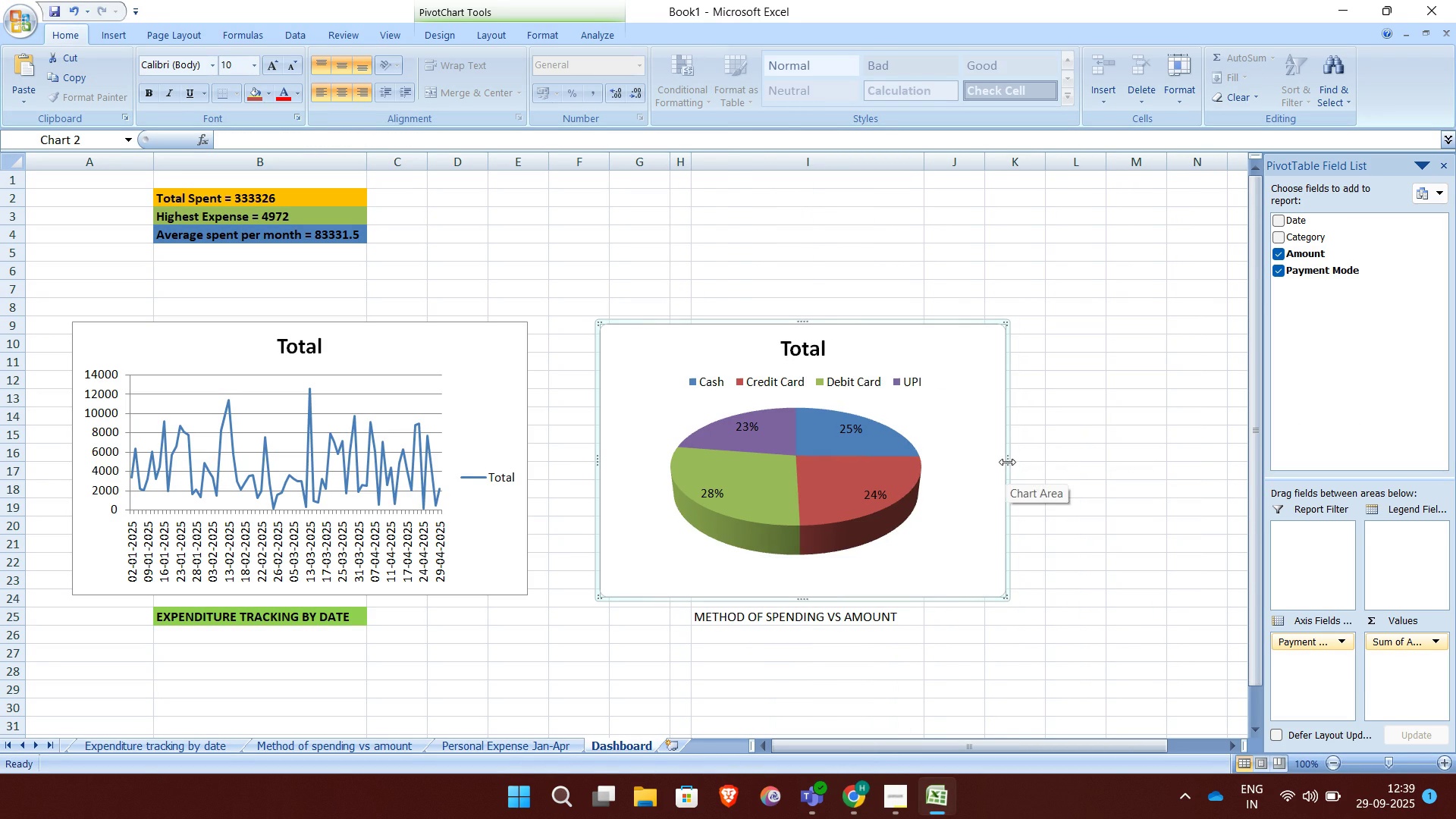 
left_click_drag(start_coordinate=[1009, 464], to_coordinate=[982, 469])
 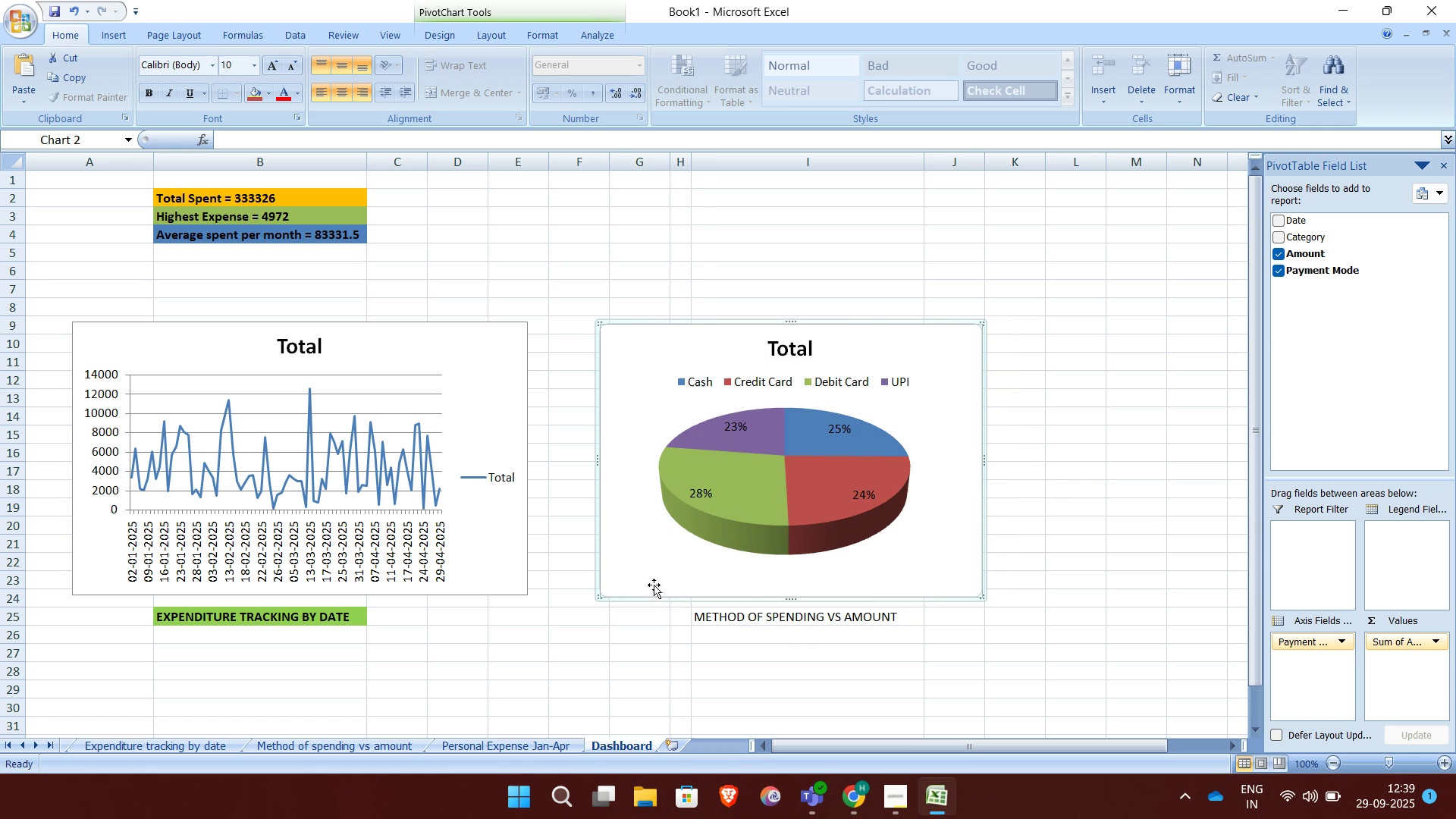 
left_click_drag(start_coordinate=[615, 486], to_coordinate=[629, 486])
 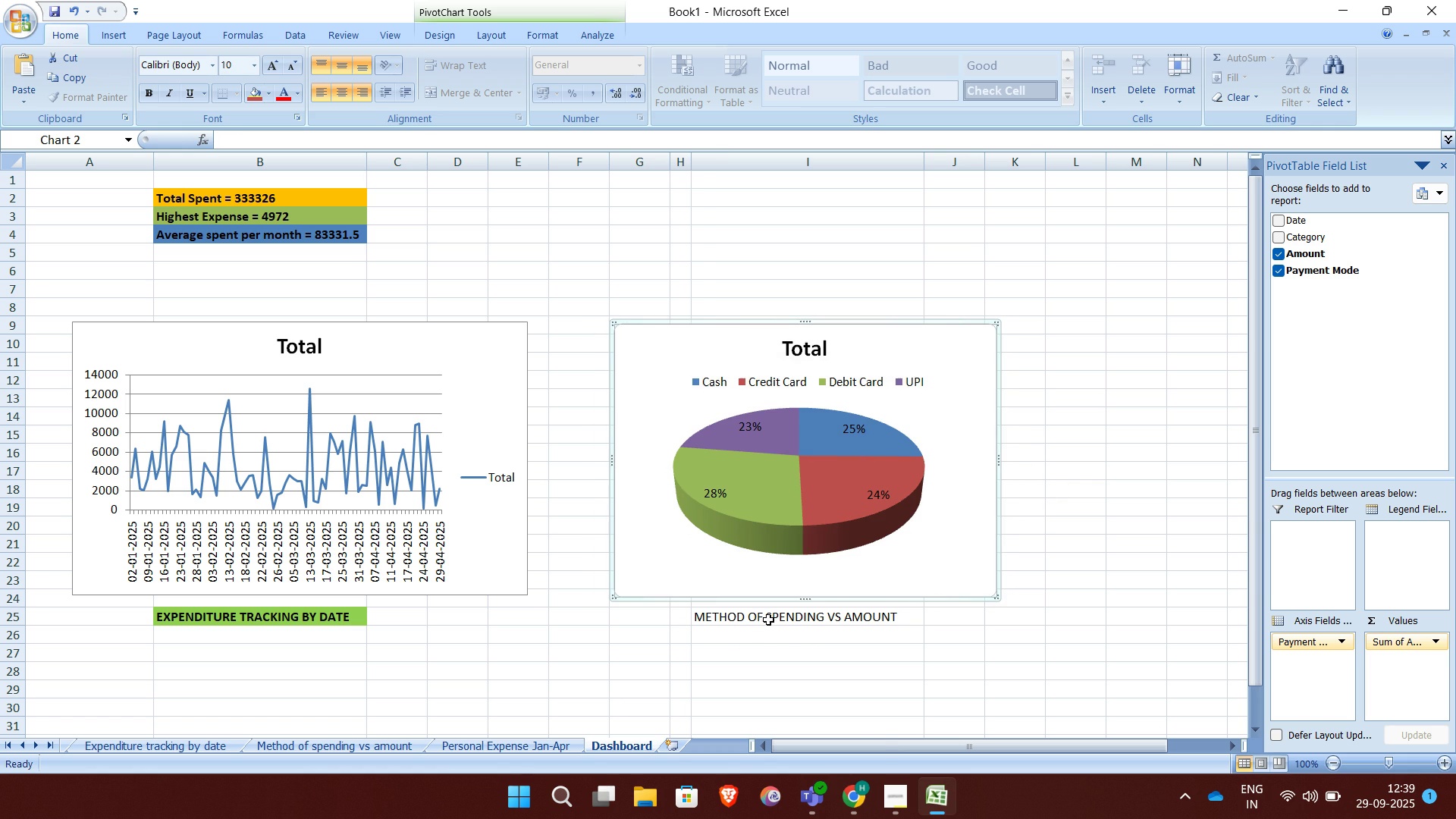 
left_click([768, 620])
 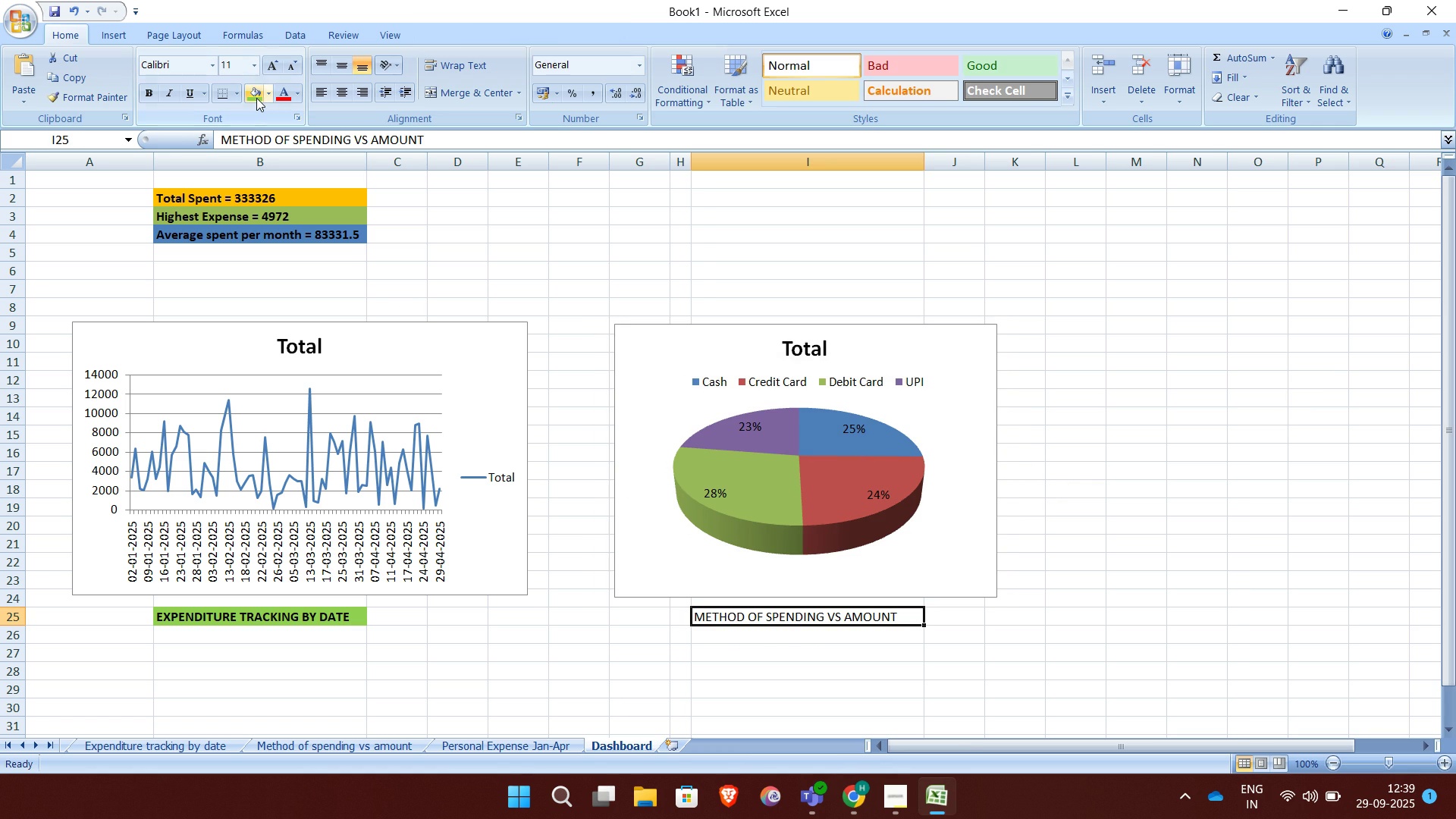 
left_click([256, 98])
 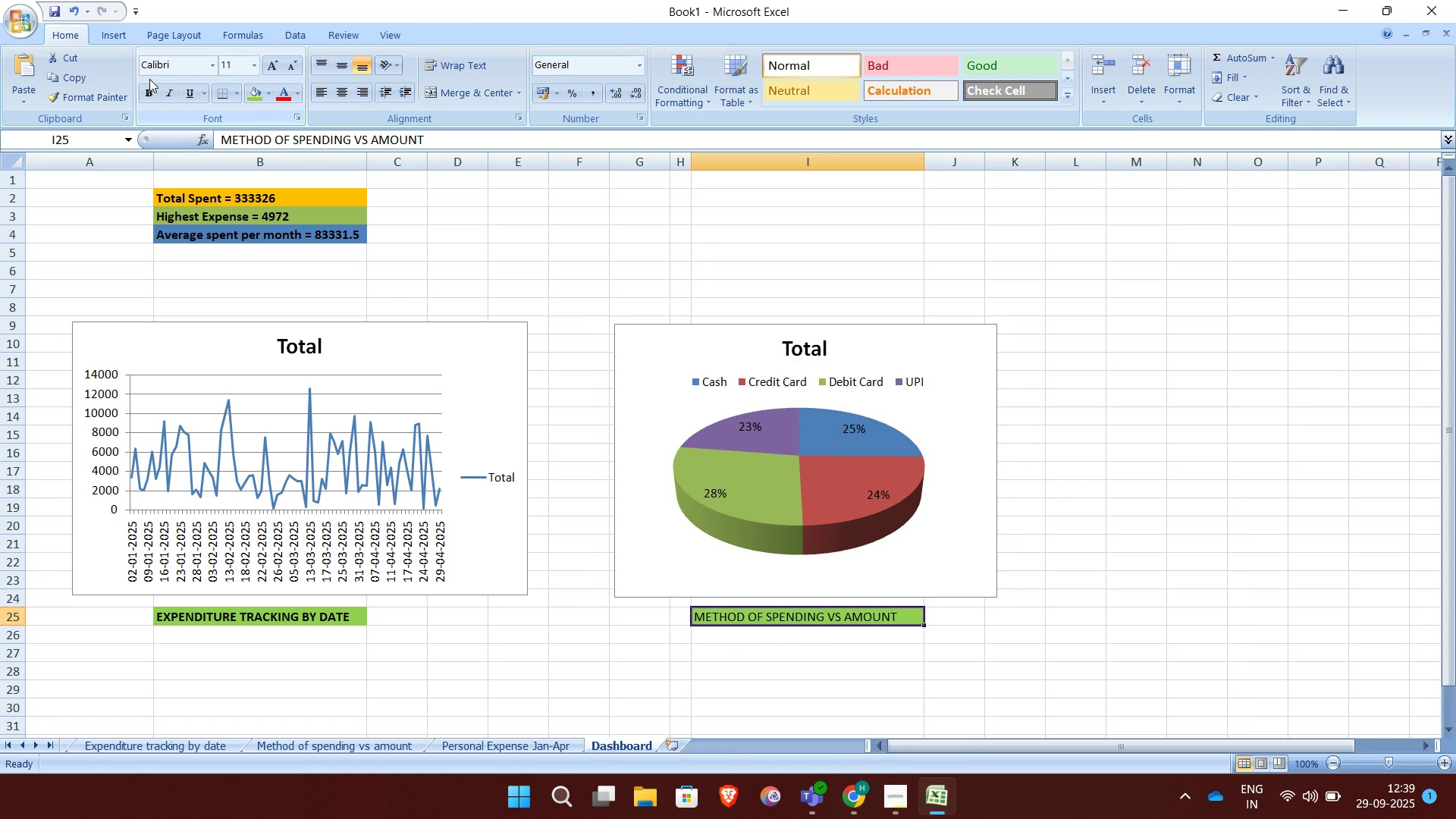 
left_click([144, 90])
 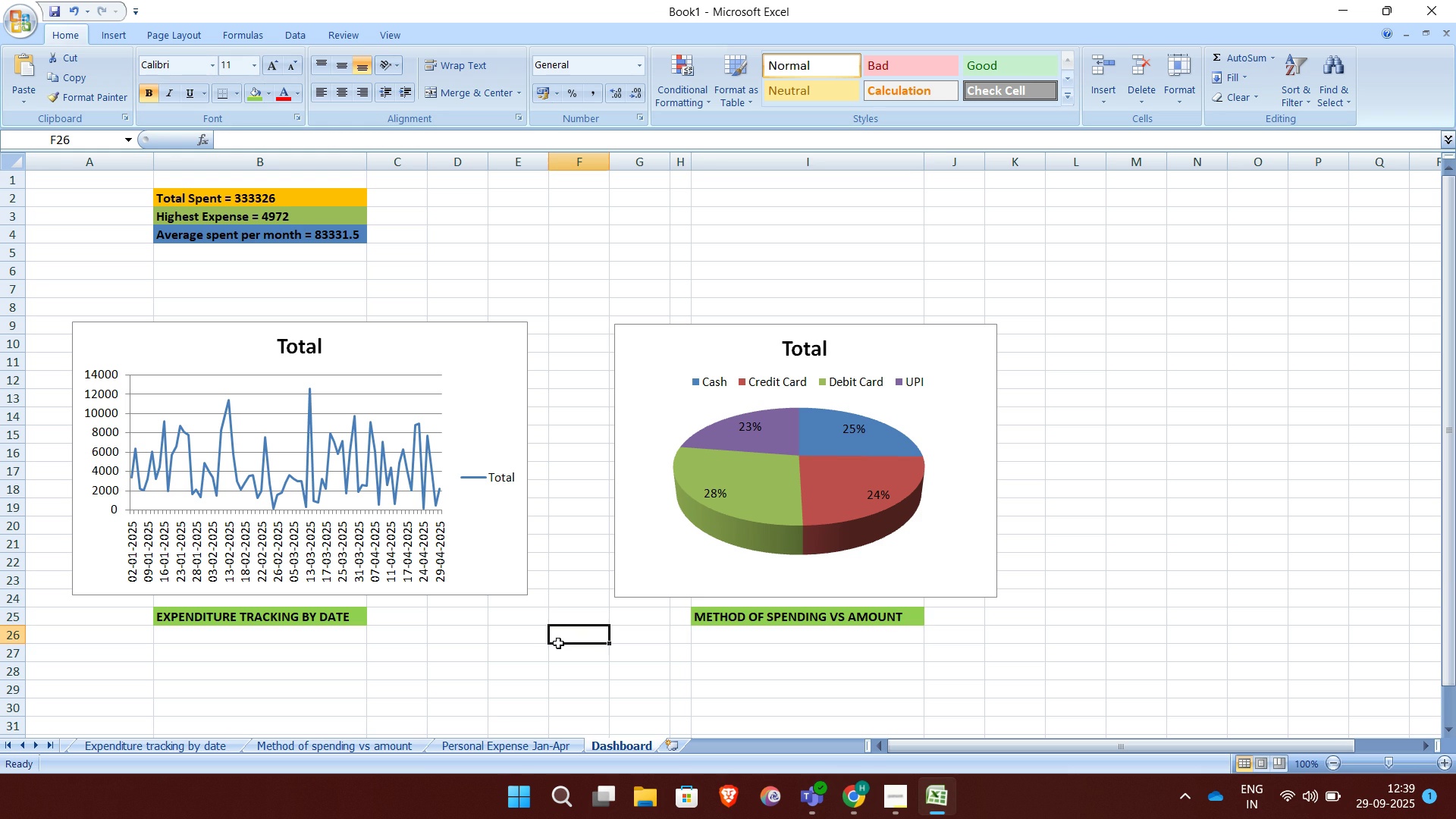 
left_click([558, 643])
 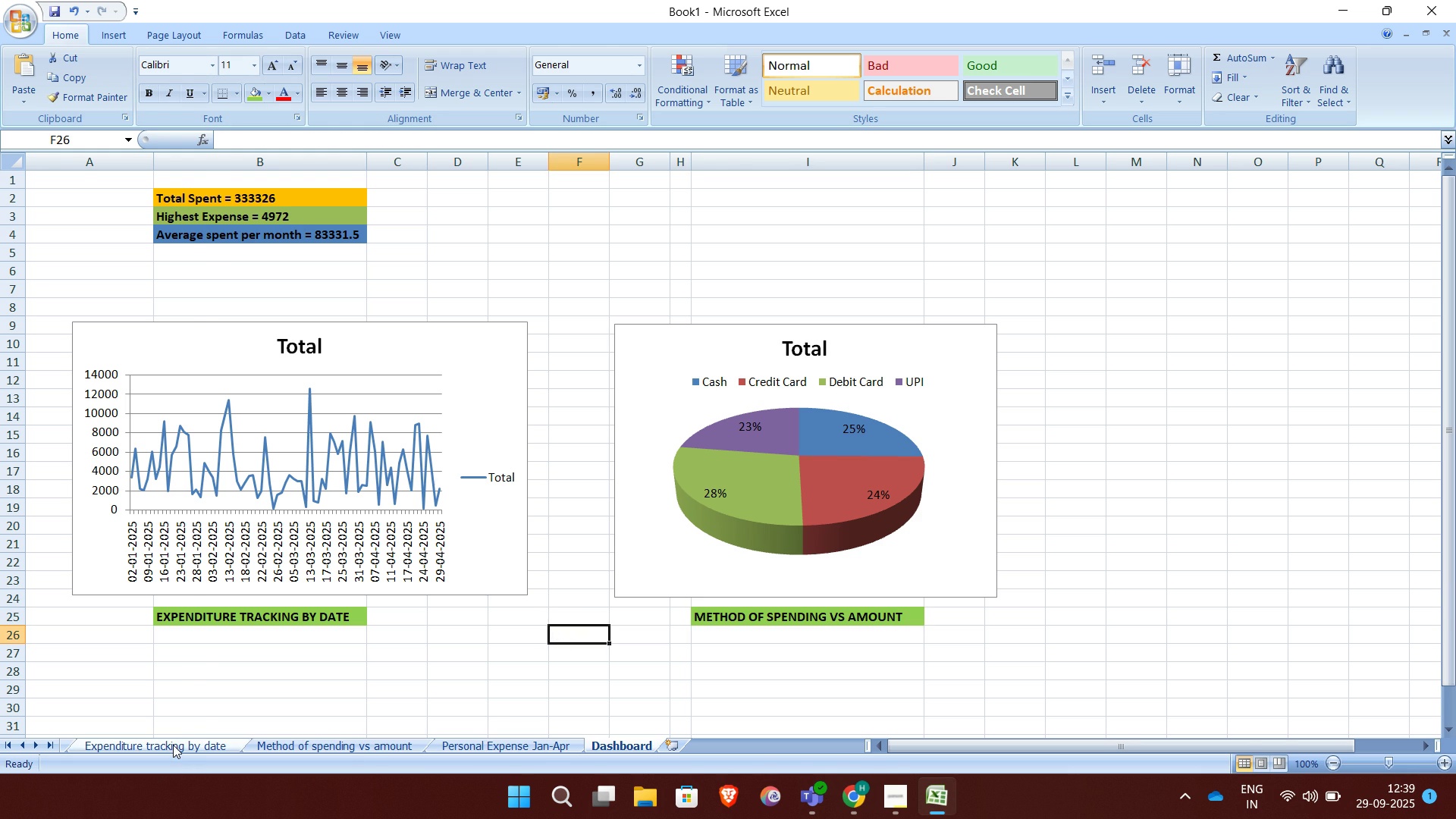 
left_click([173, 745])
 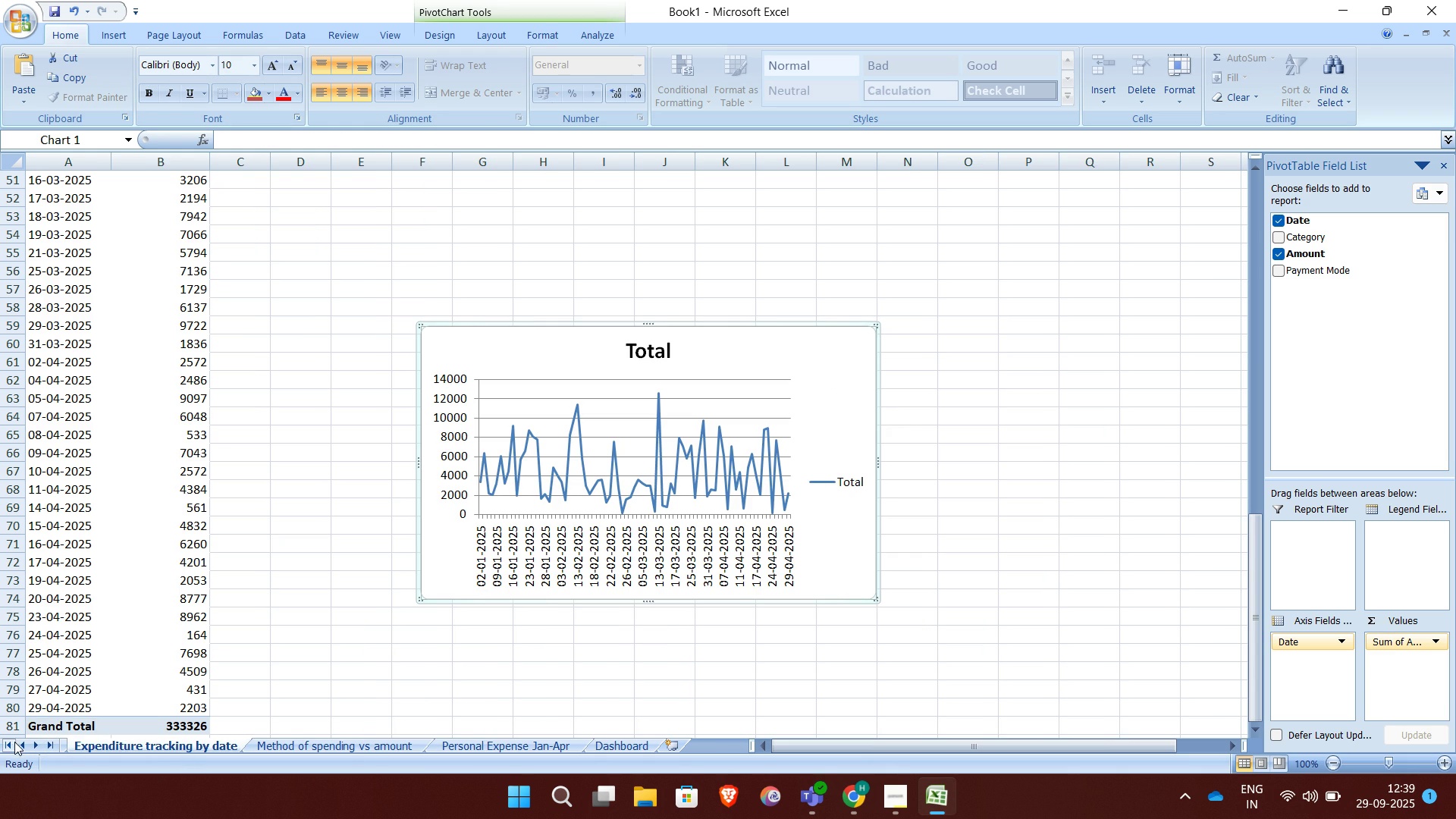 
left_click([20, 744])
 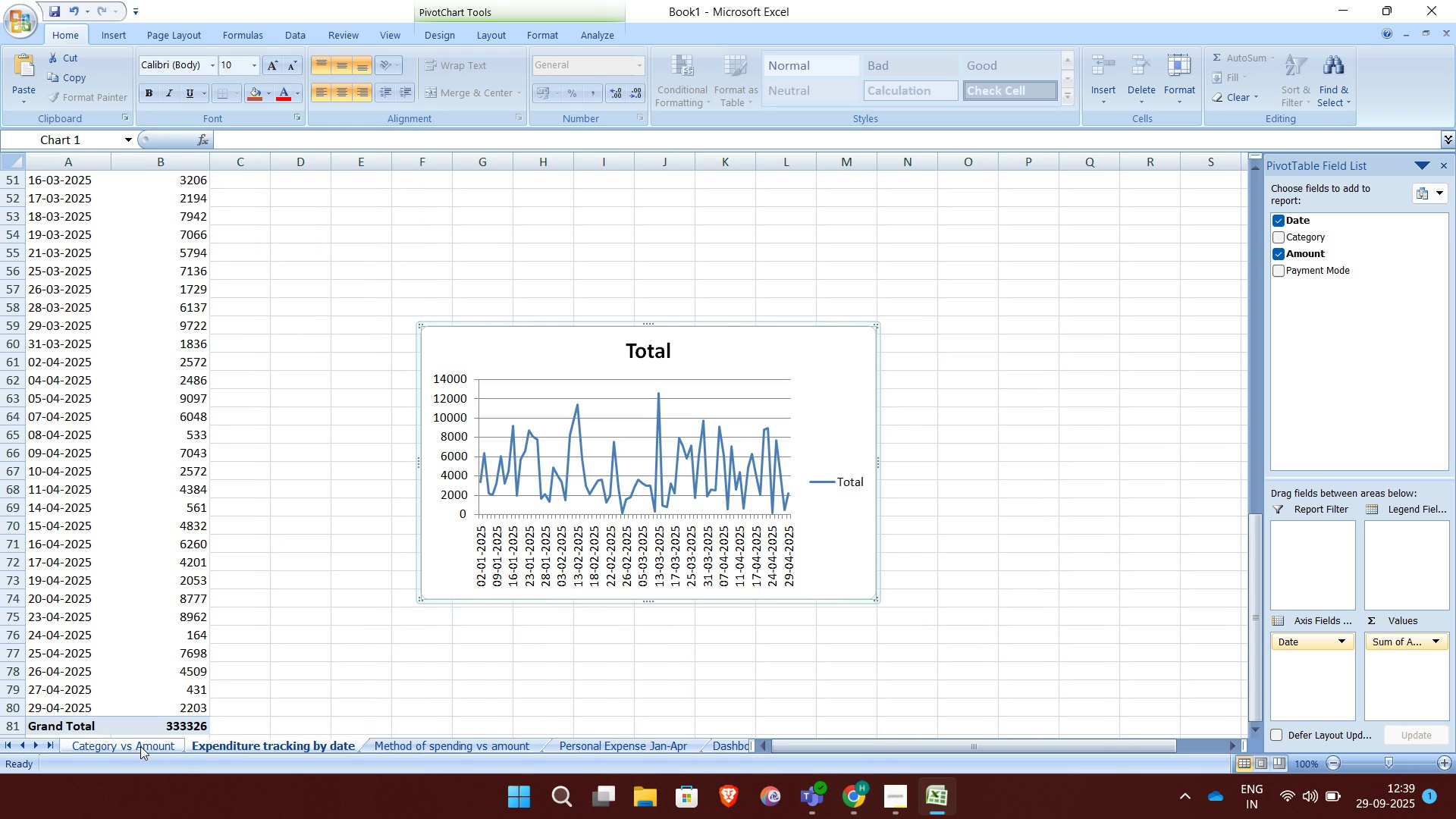 
left_click([140, 746])
 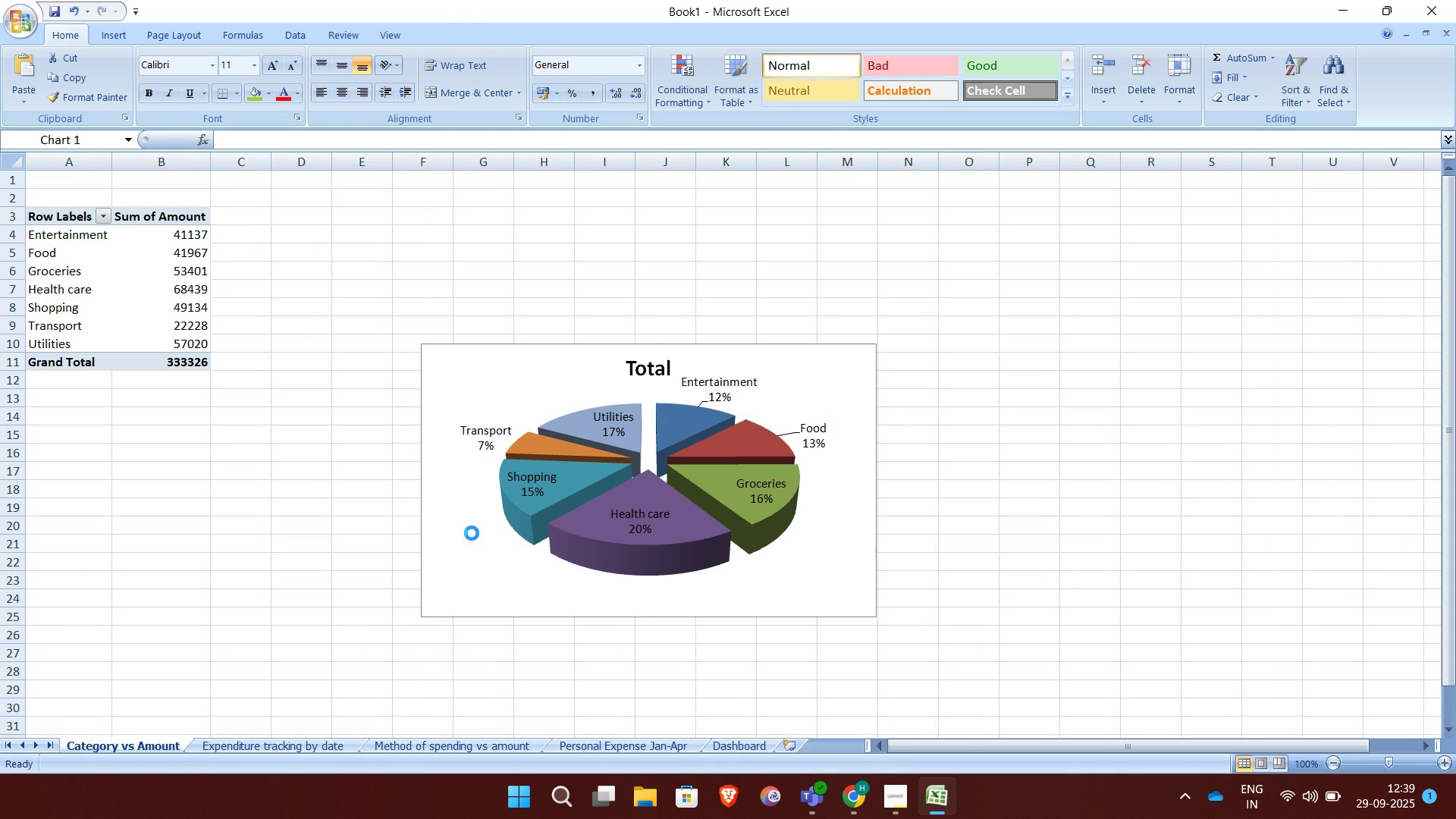 
right_click([472, 533])
 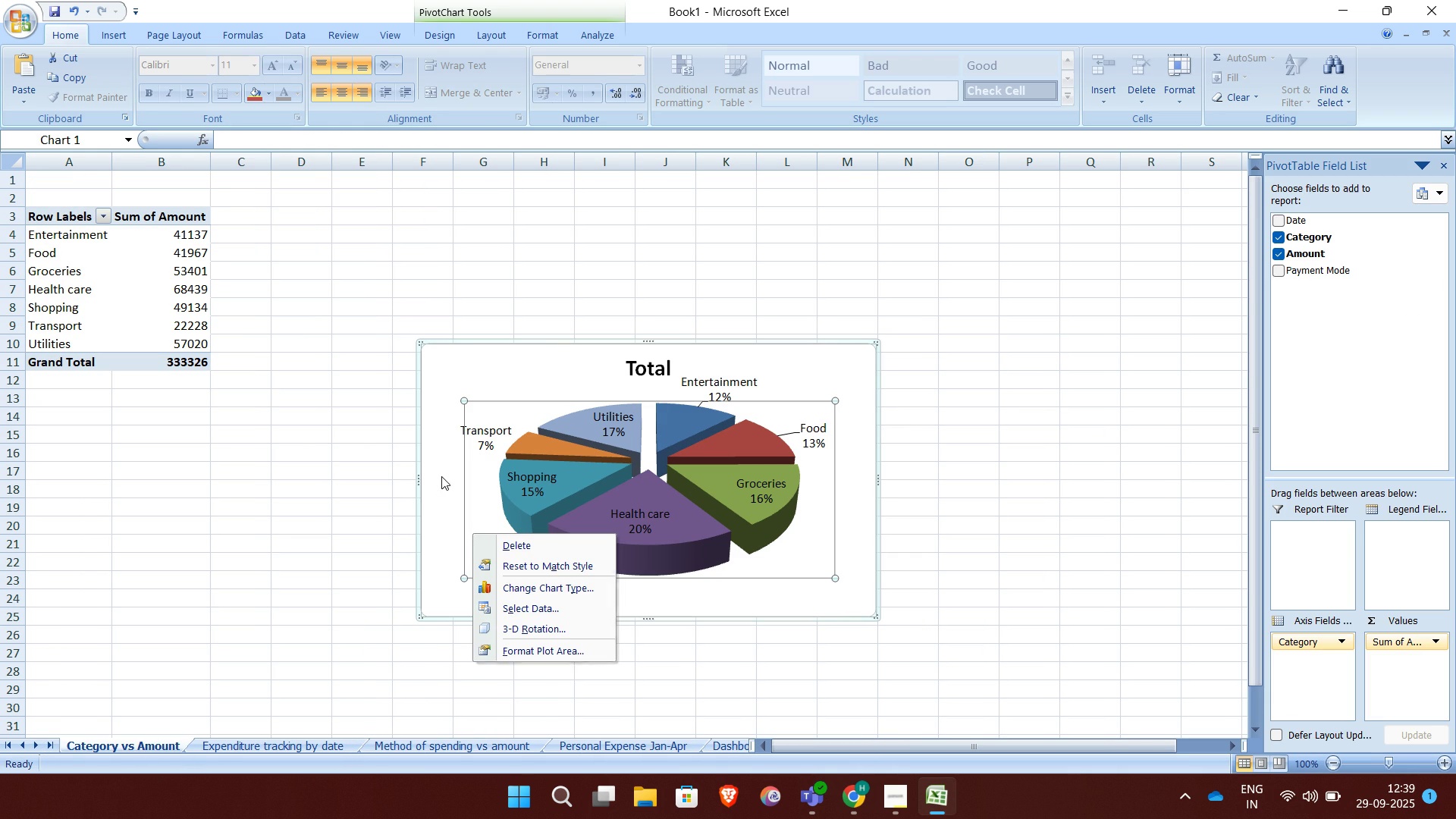 
right_click([441, 476])
 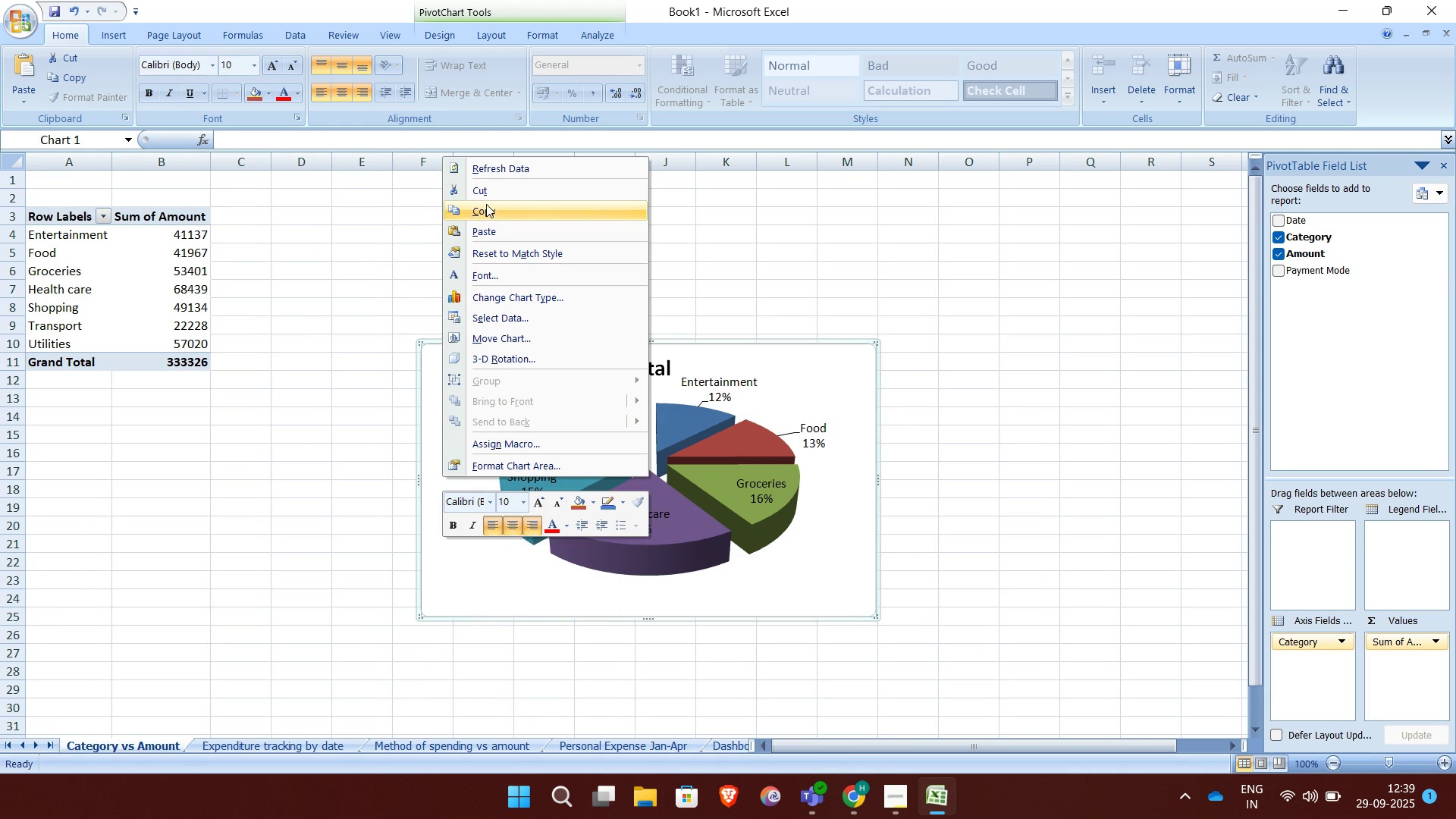 
left_click([487, 208])
 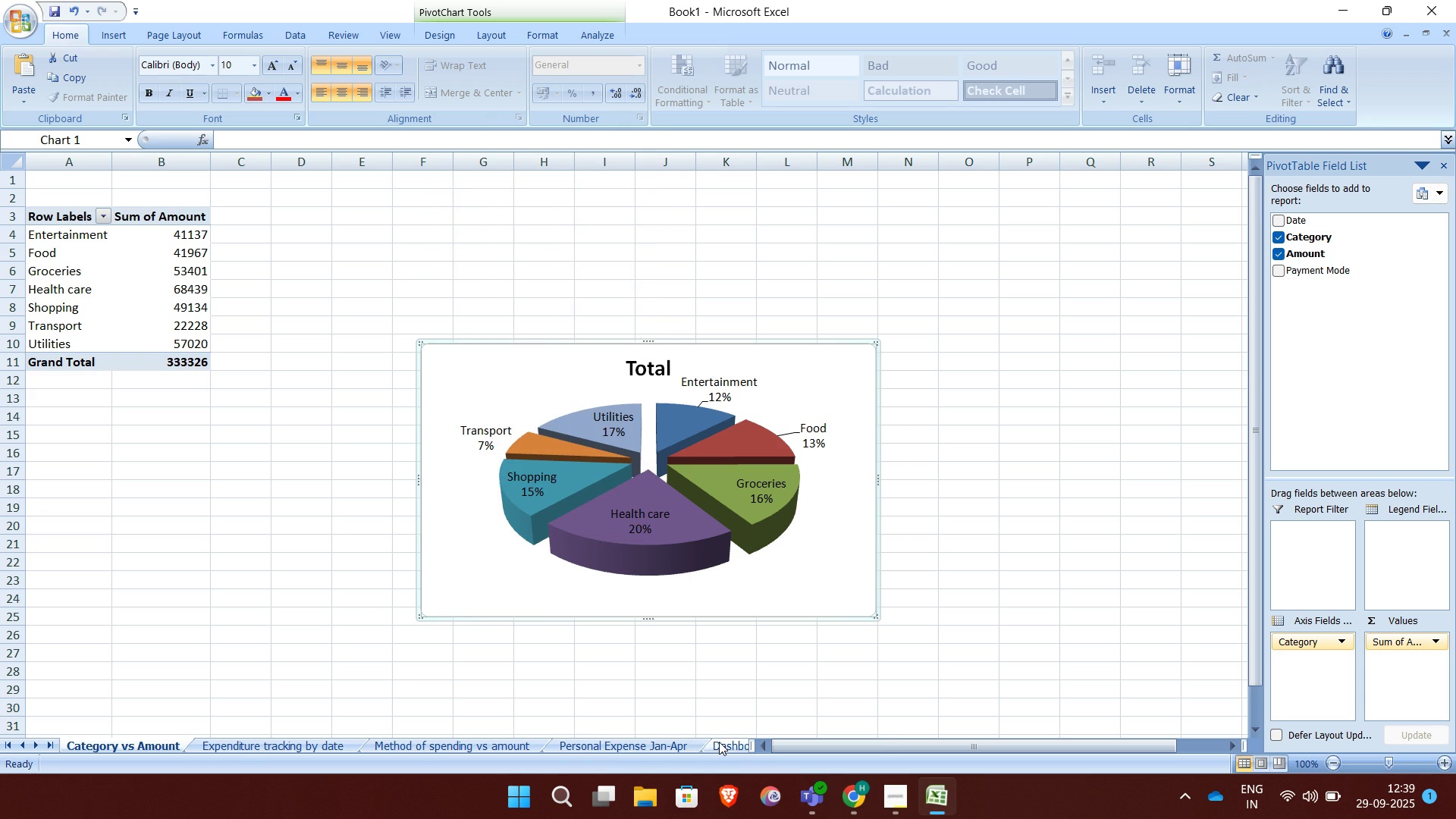 
left_click([722, 742])
 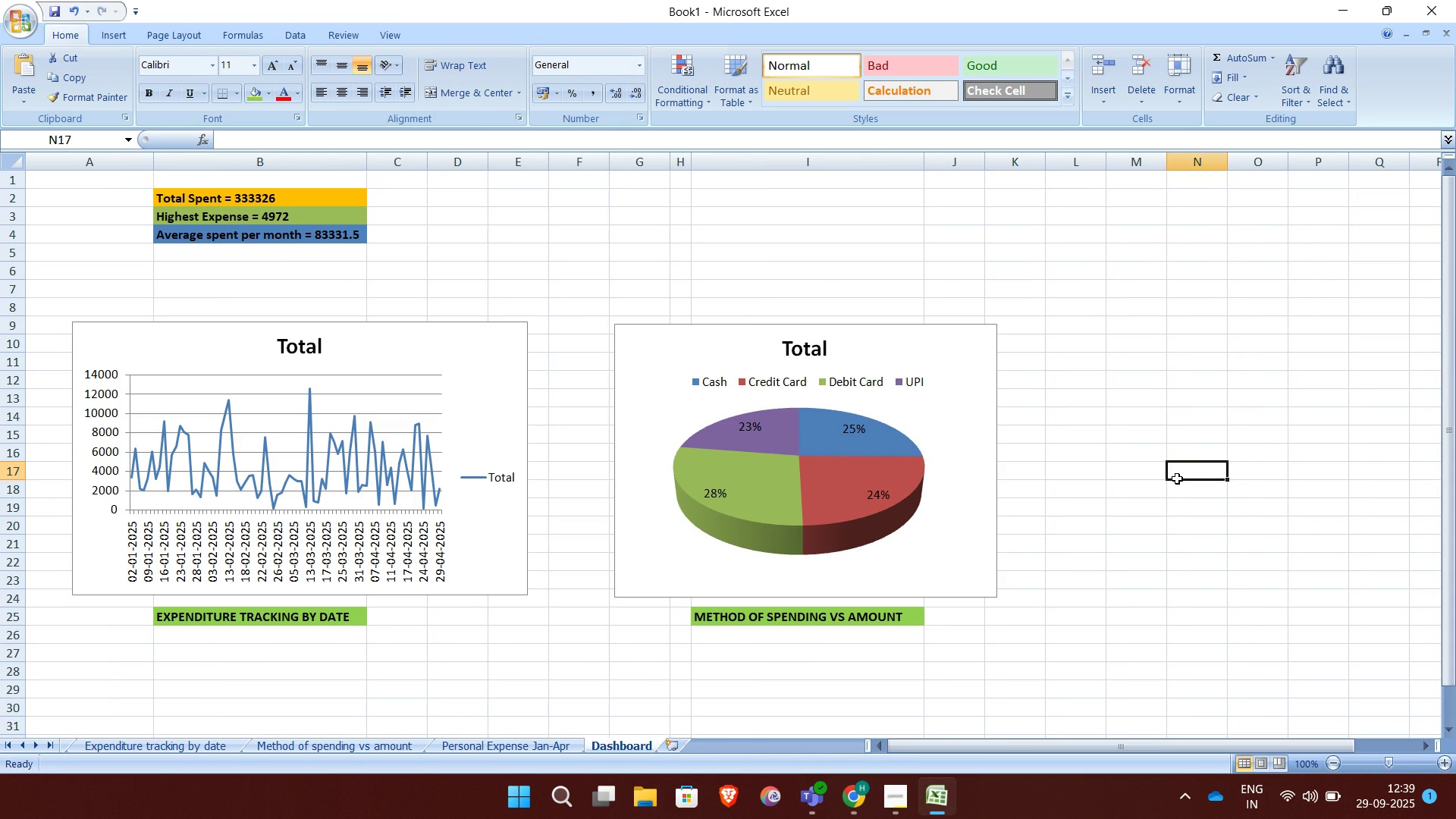 
left_click([1177, 479])
 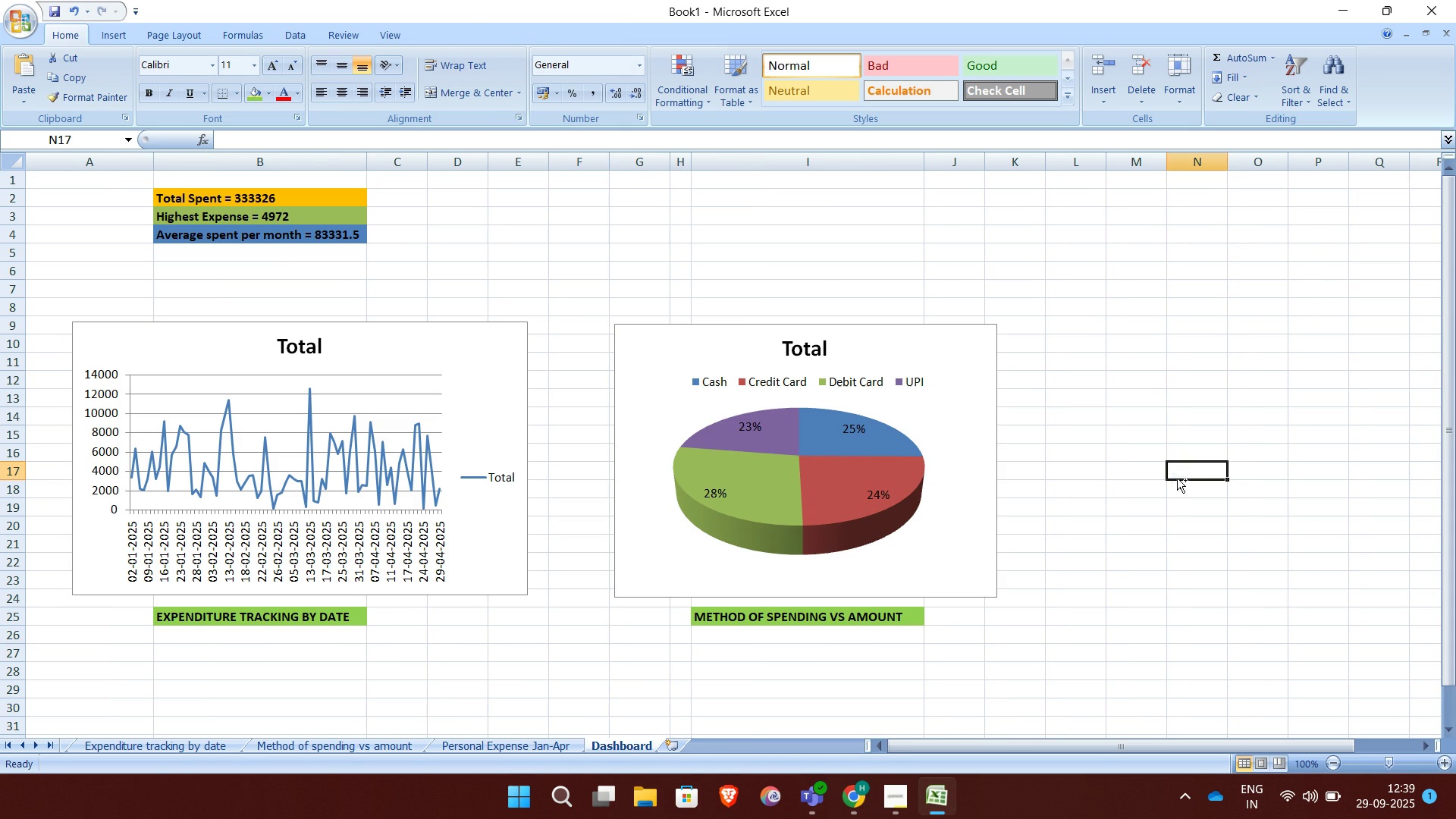 
key(Control+V)
 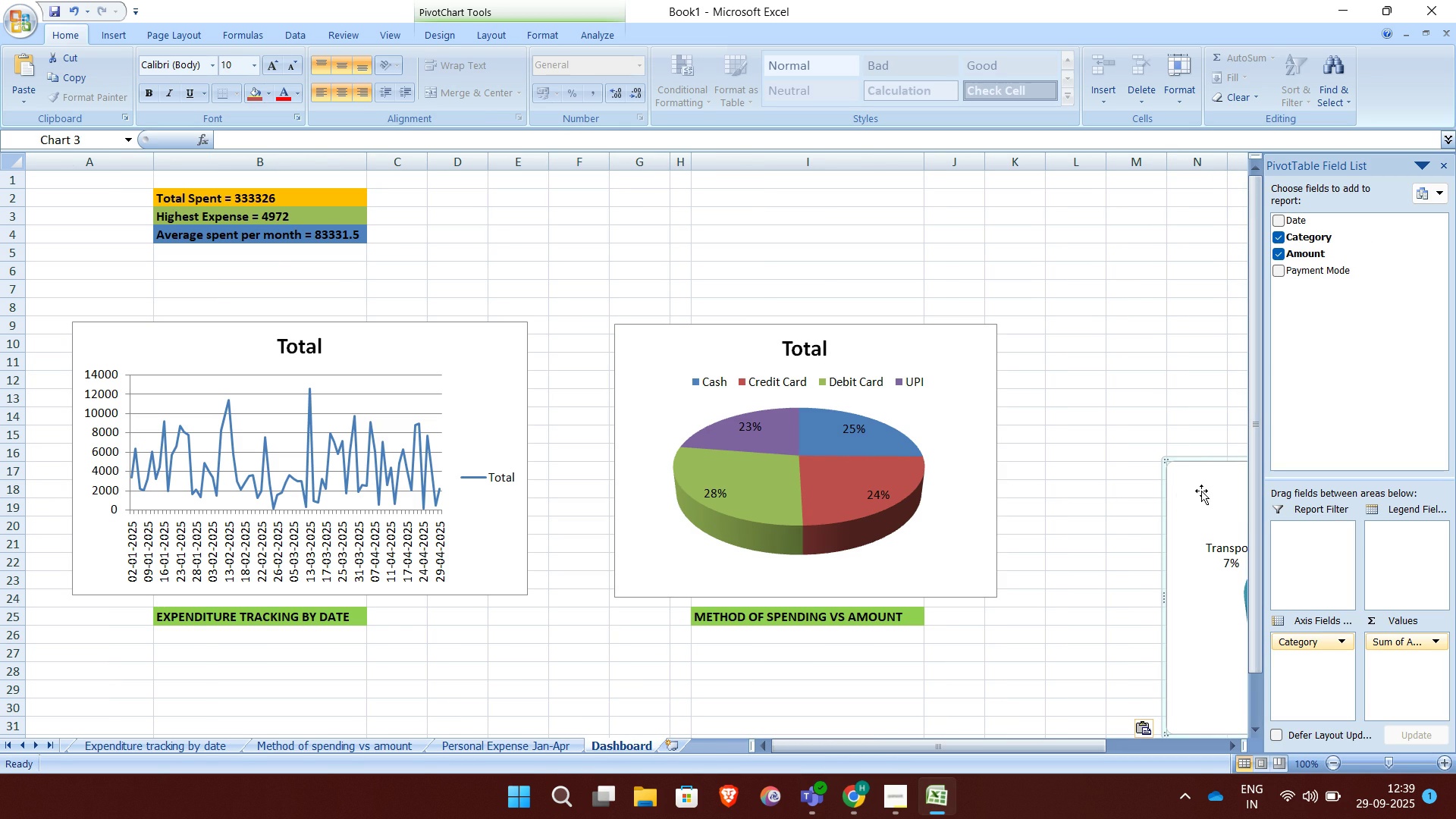 
left_click_drag(start_coordinate=[1211, 495], to_coordinate=[1080, 359])
 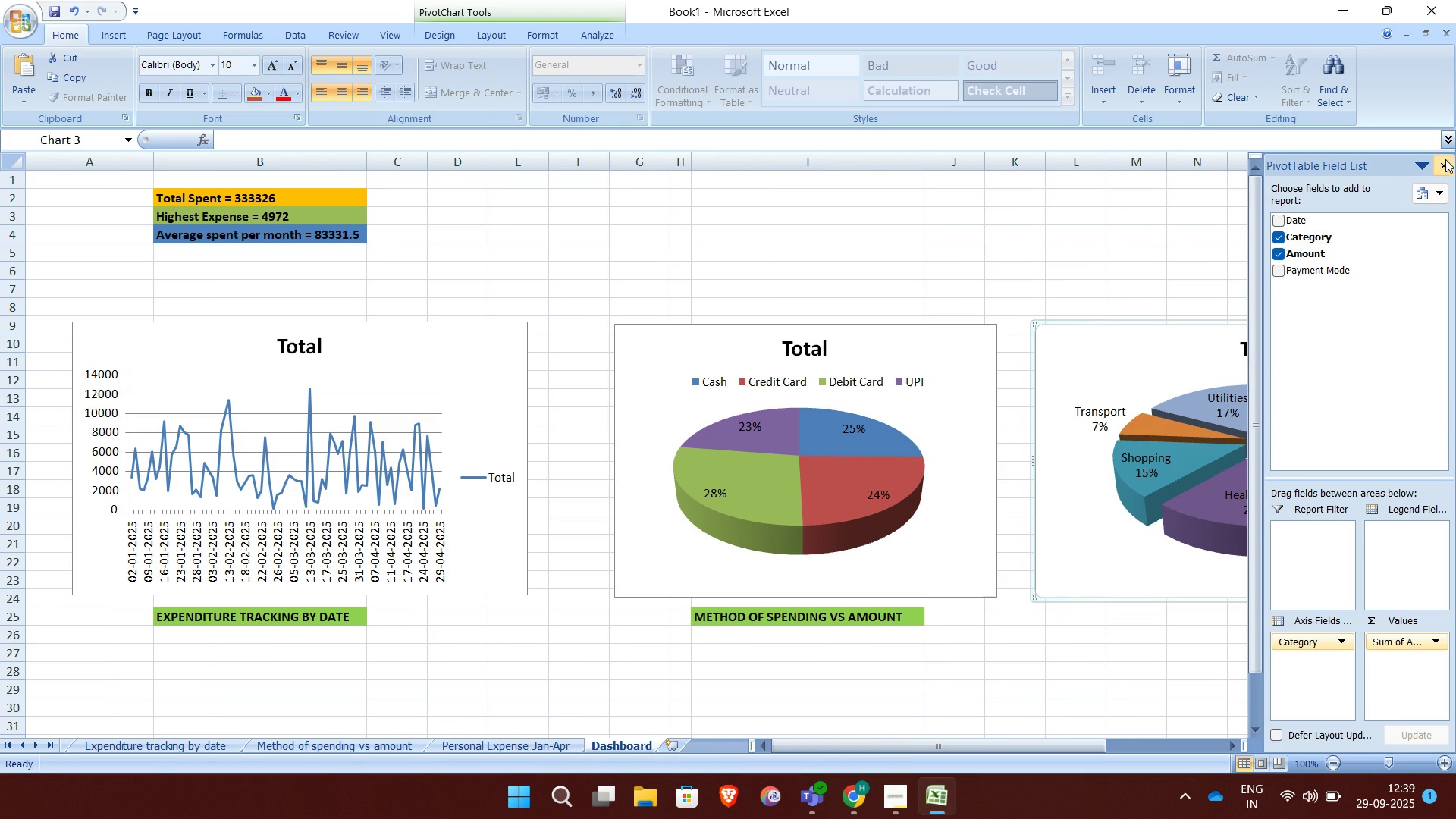 
left_click([1445, 159])
 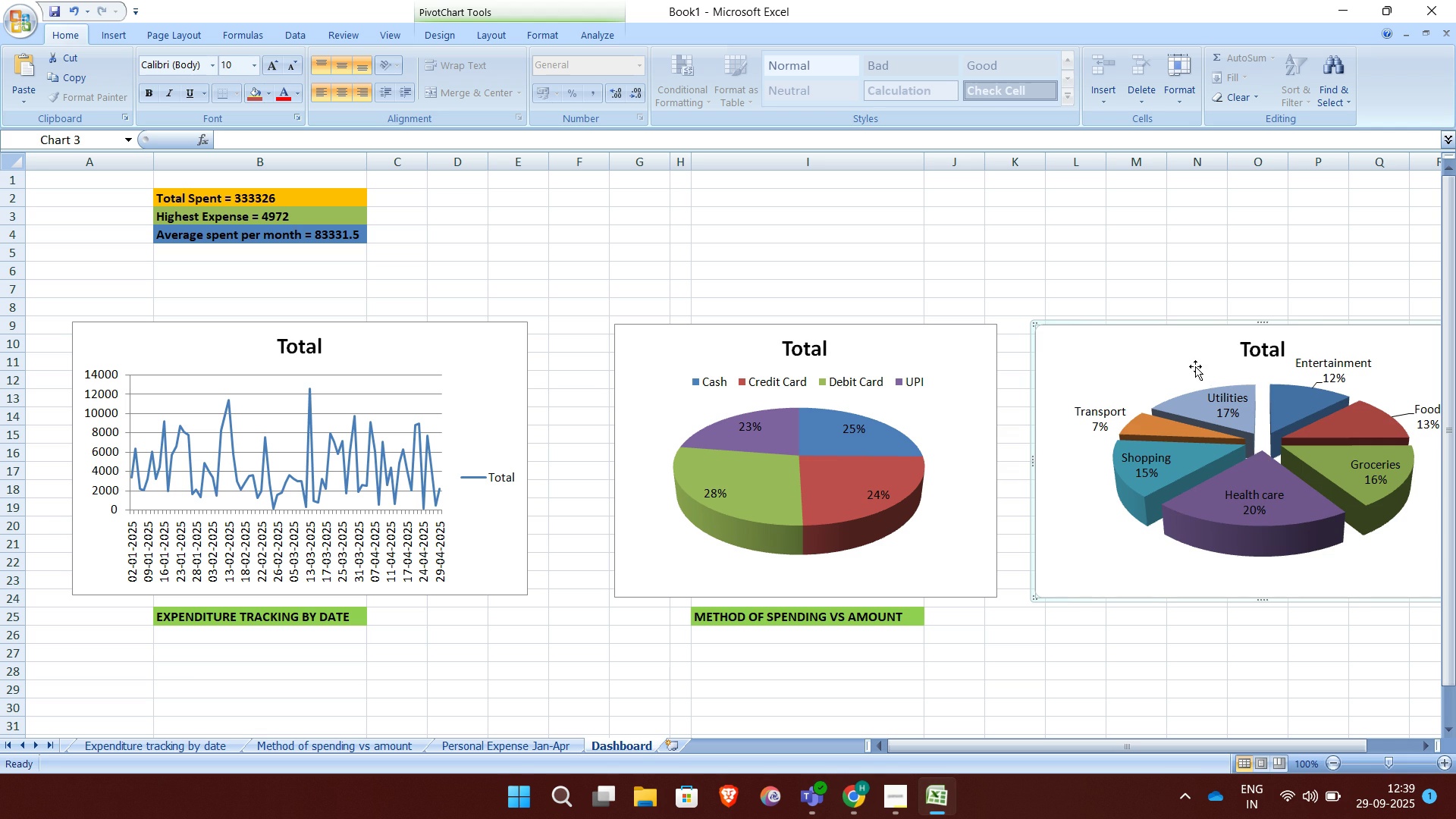 
left_click_drag(start_coordinate=[1189, 366], to_coordinate=[1180, 366])
 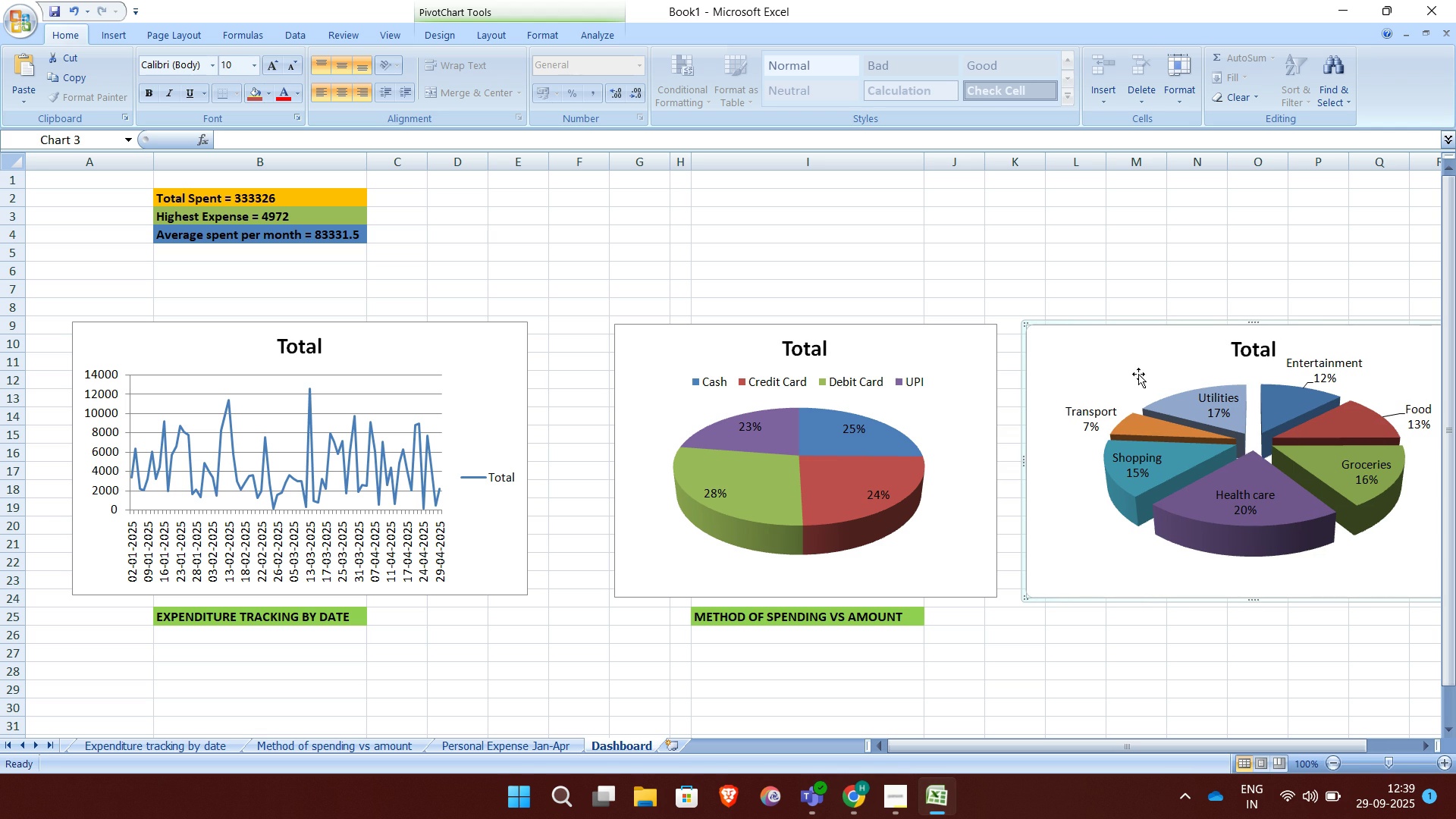 
left_click_drag(start_coordinate=[1130, 362], to_coordinate=[1028, 359])
 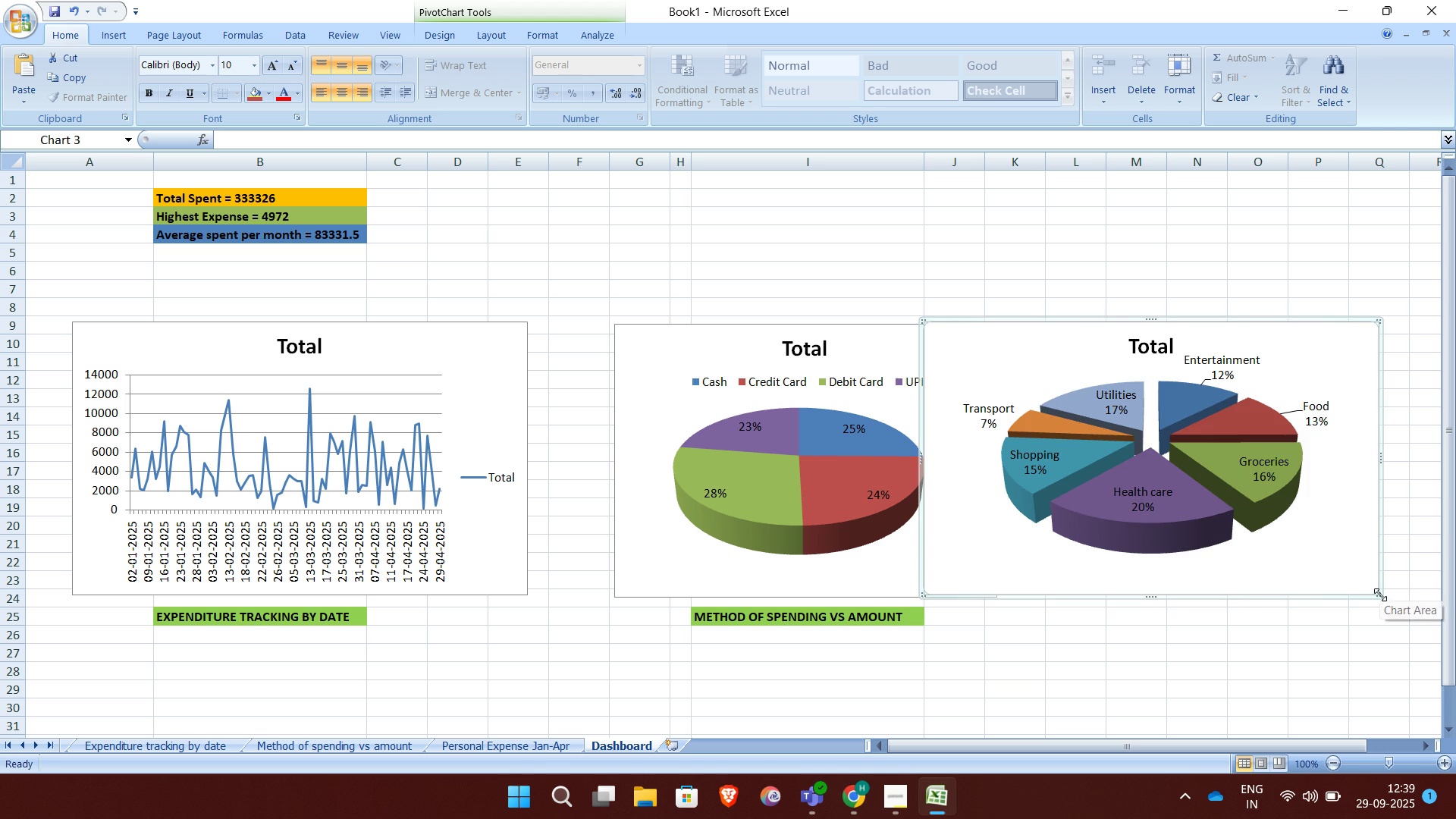 
left_click_drag(start_coordinate=[1382, 597], to_coordinate=[1332, 575])
 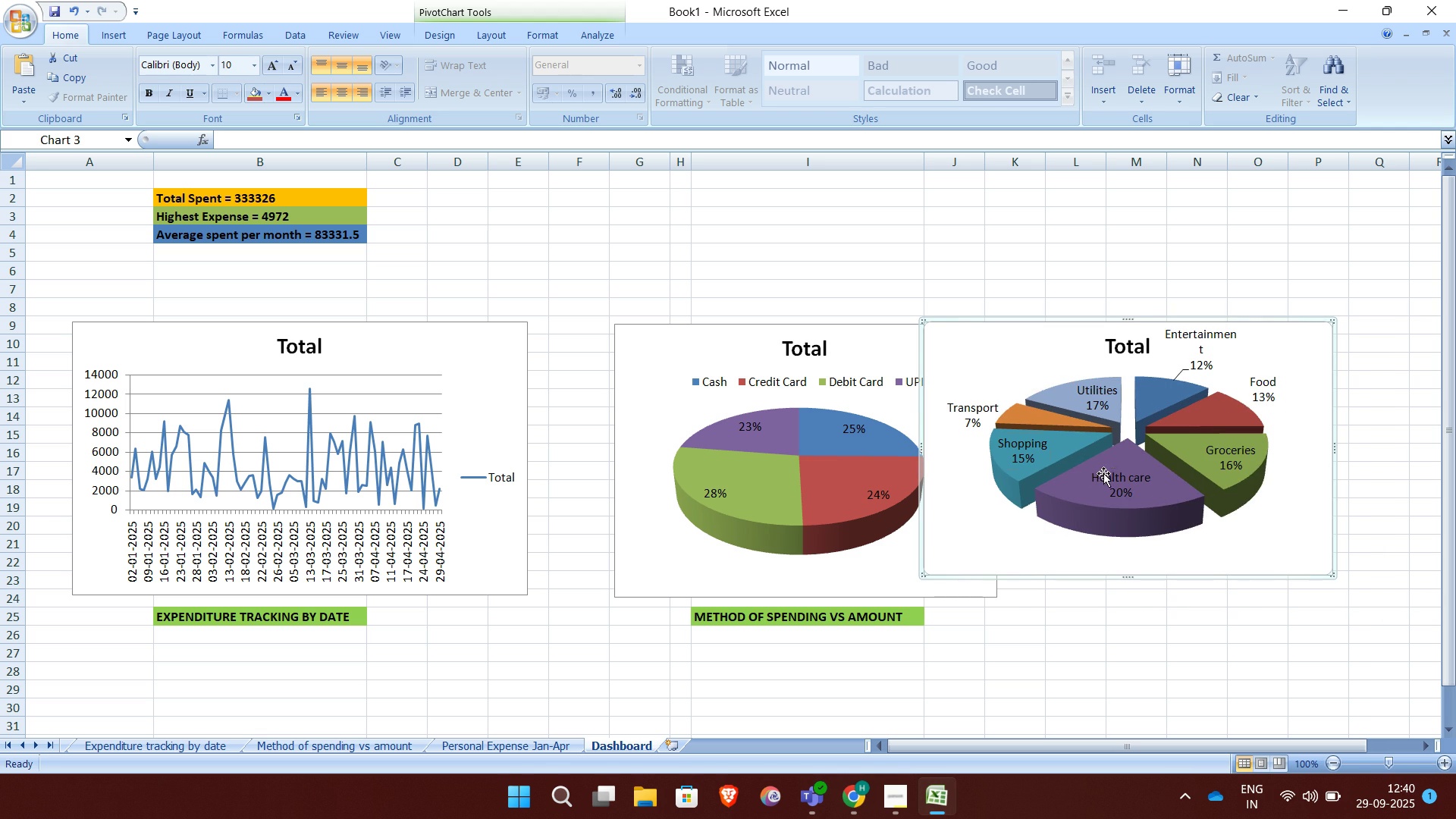 
left_click_drag(start_coordinate=[1103, 473], to_coordinate=[1125, 473])
 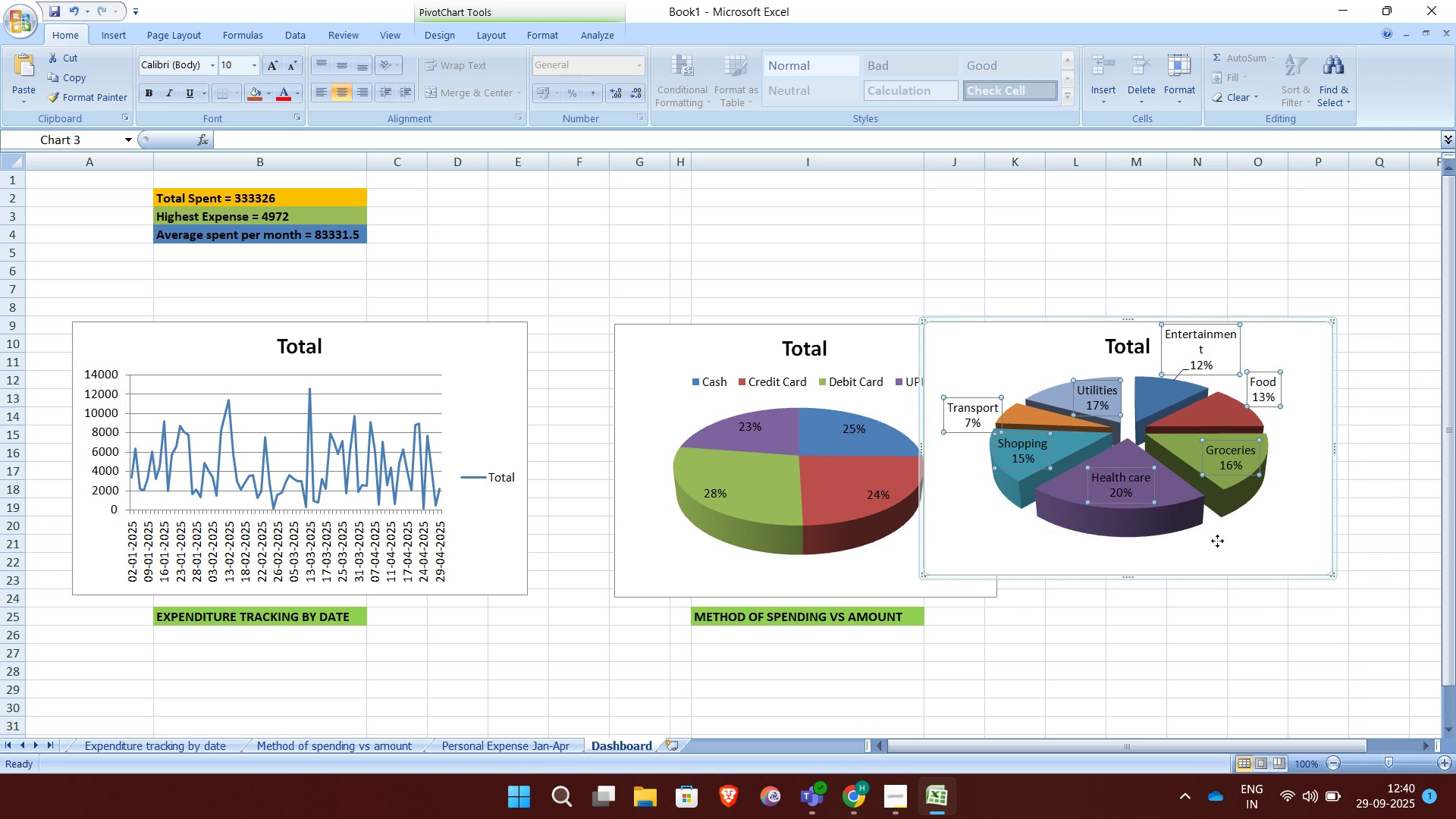 
left_click_drag(start_coordinate=[1217, 541], to_coordinate=[1250, 539])
 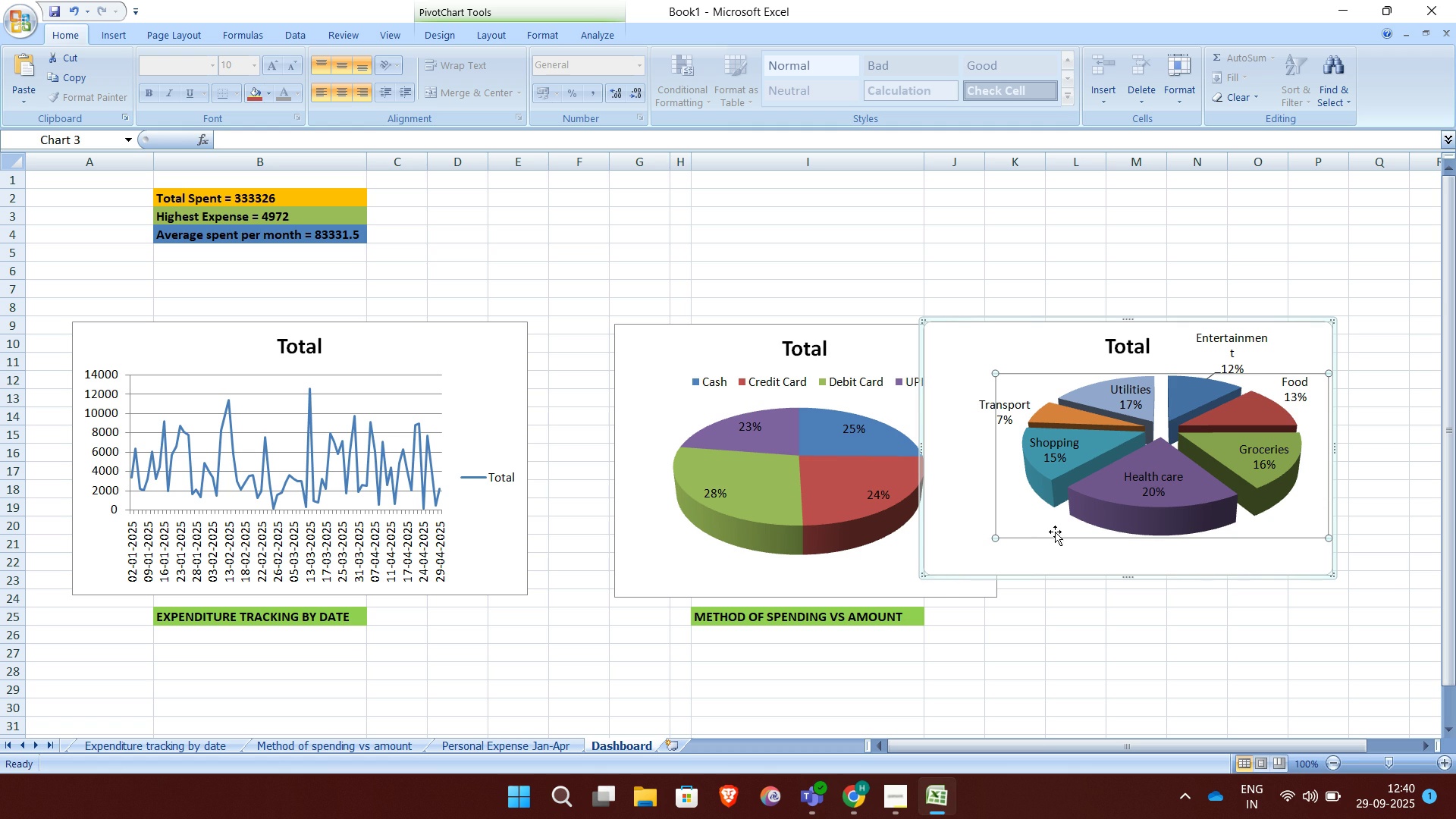 
left_click_drag(start_coordinate=[1041, 521], to_coordinate=[1015, 518])
 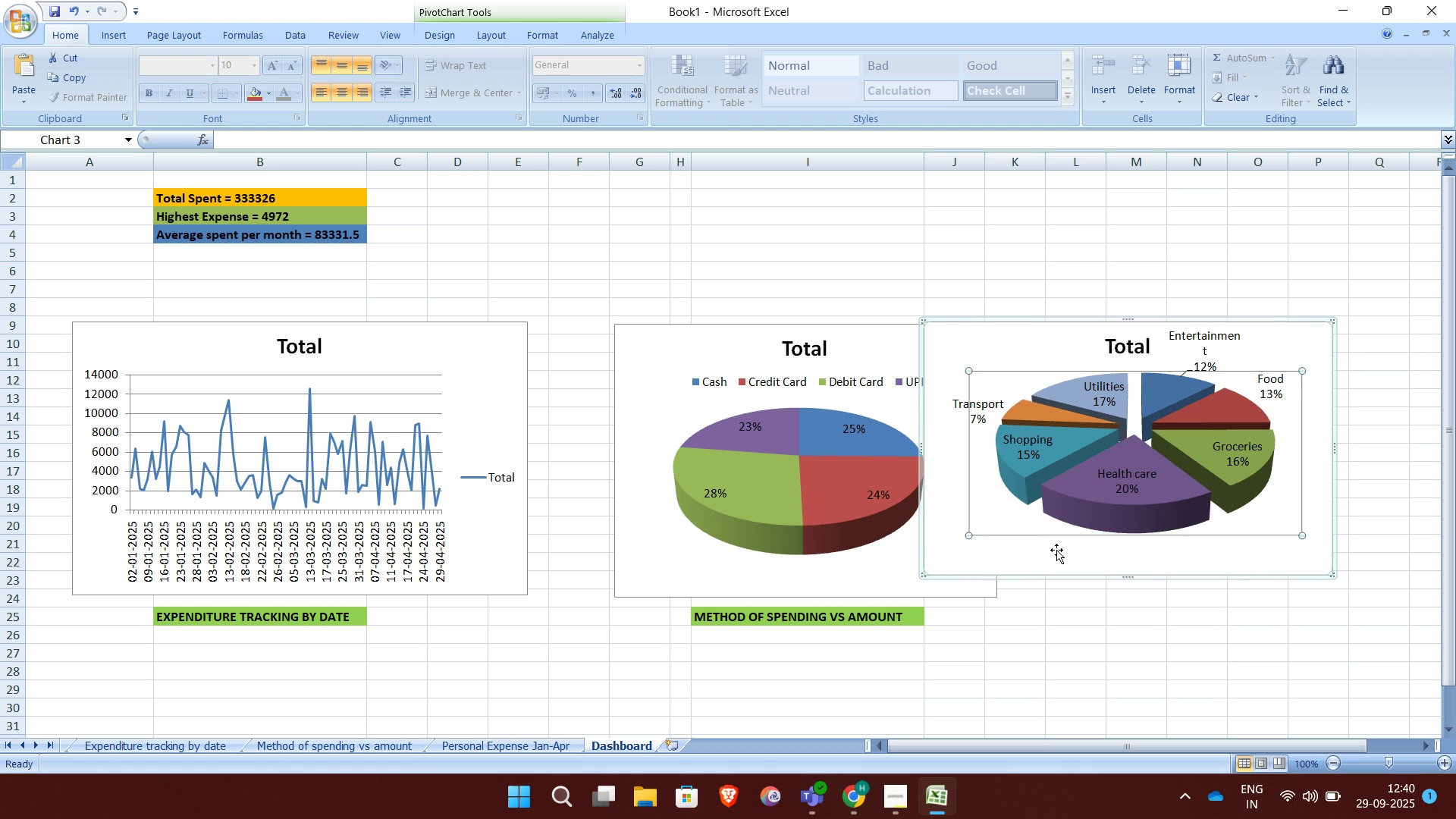 
left_click_drag(start_coordinate=[1057, 551], to_coordinate=[1150, 570])
 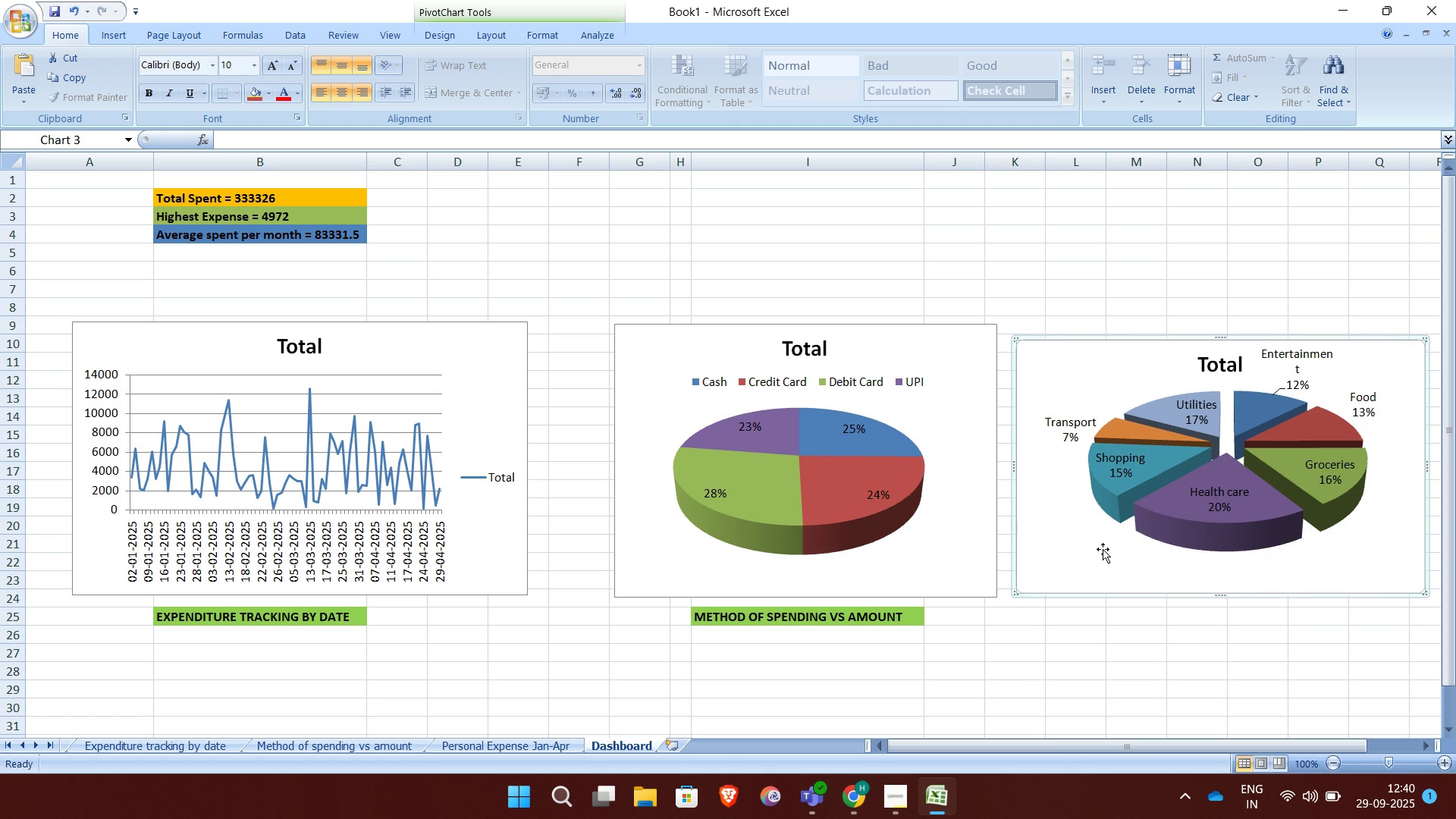 
left_click_drag(start_coordinate=[1112, 559], to_coordinate=[1110, 548])
 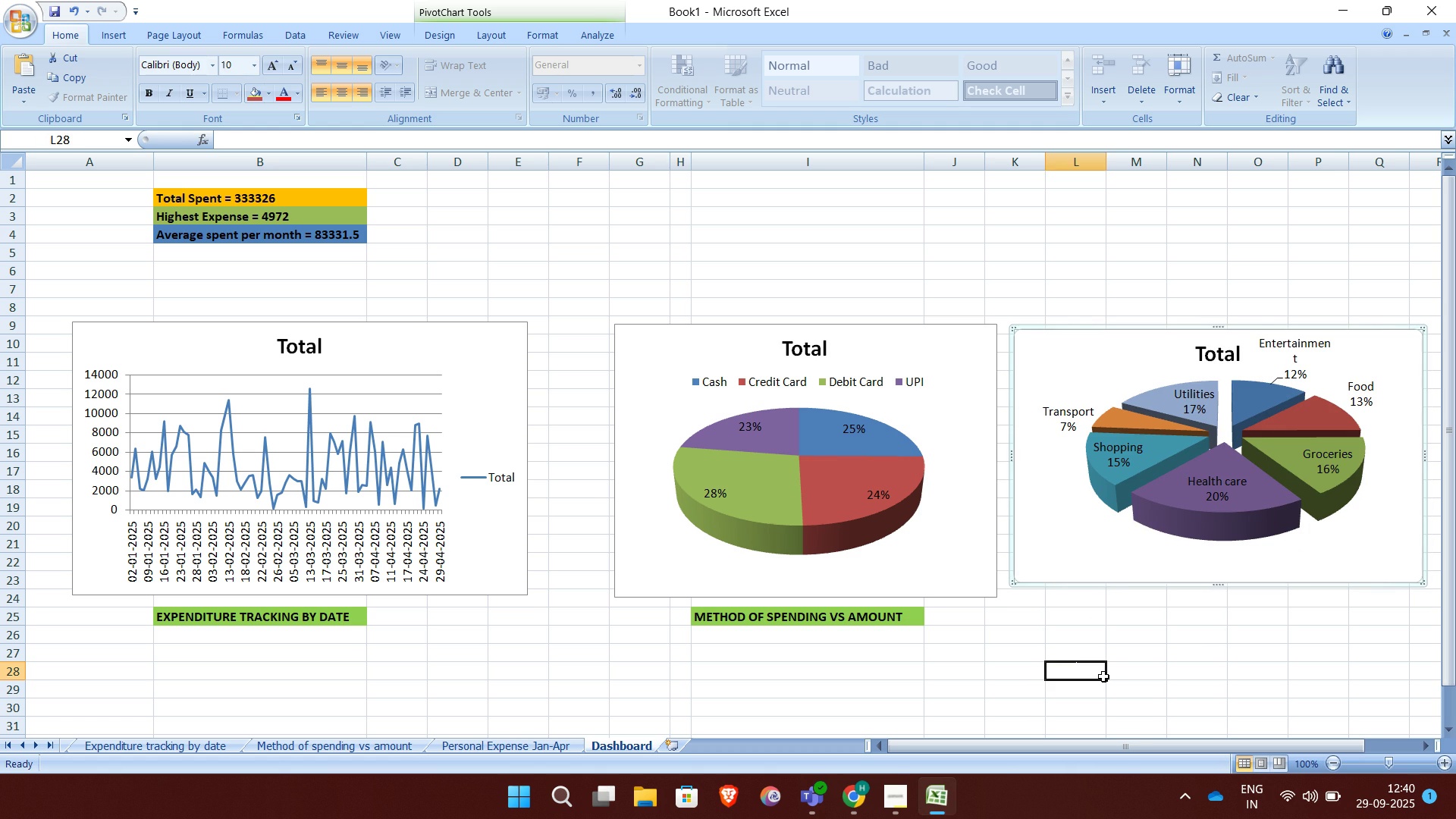 
left_click([1103, 676])
 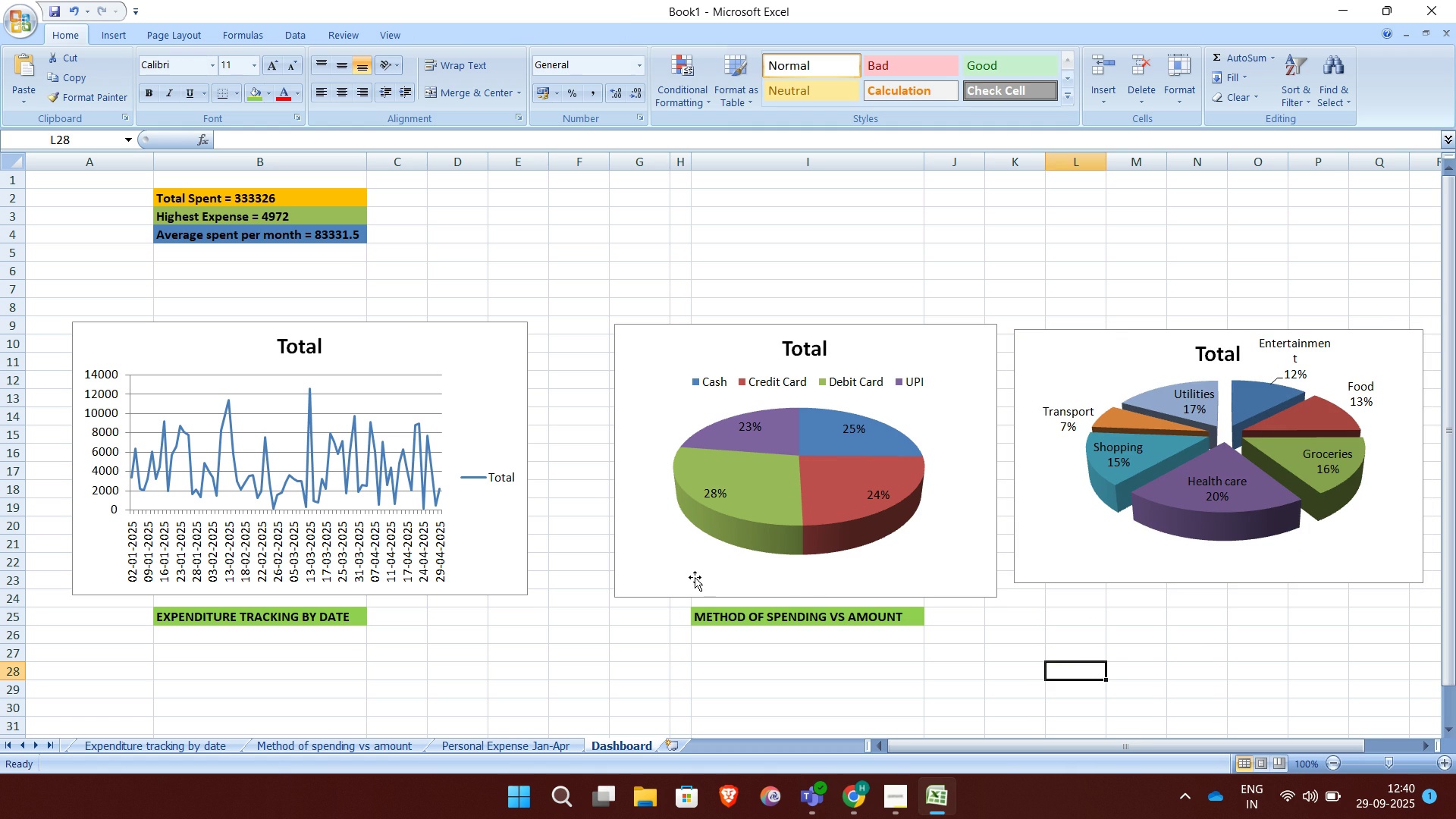 
left_click_drag(start_coordinate=[695, 577], to_coordinate=[649, 576])
 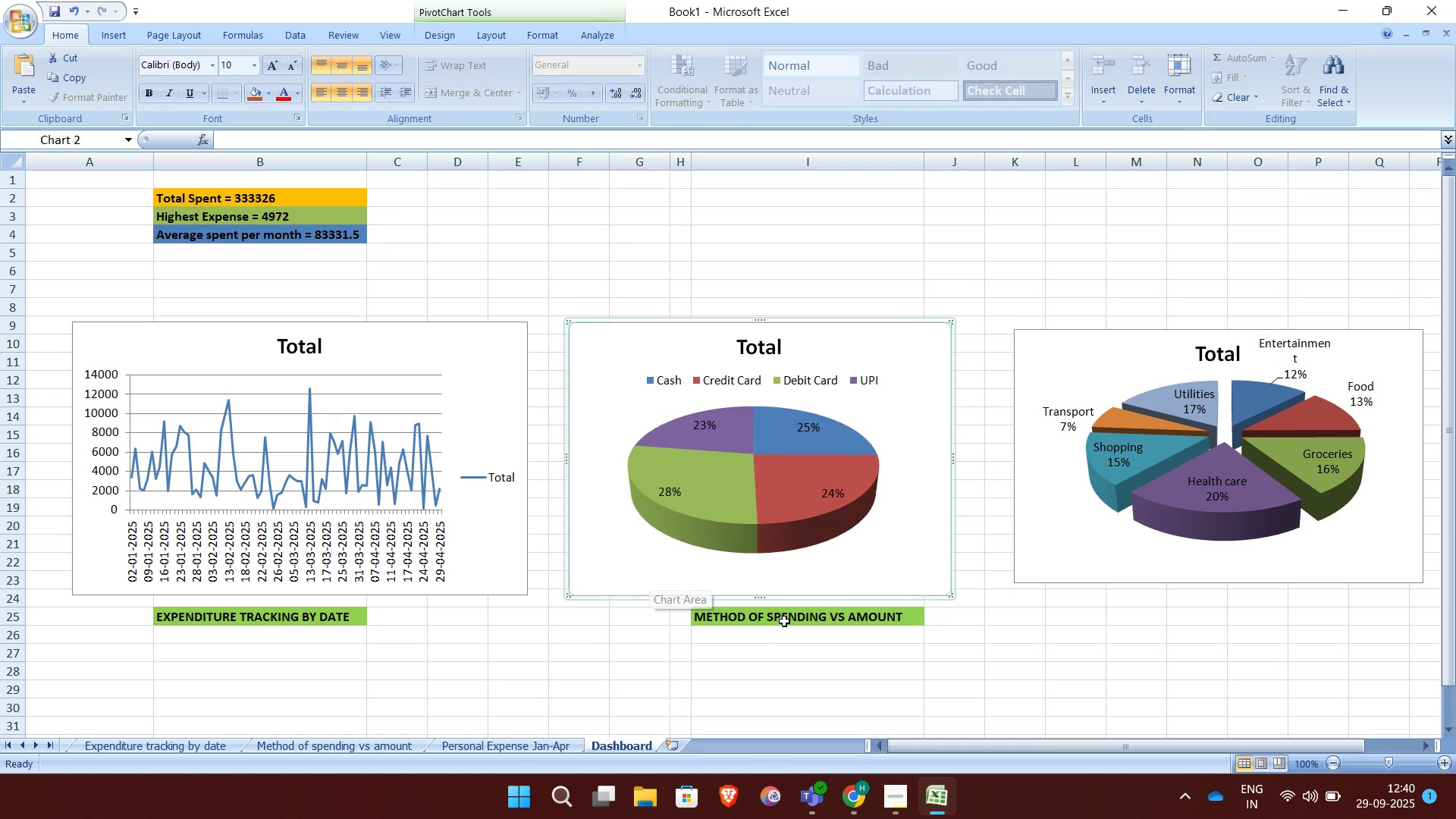 
left_click([784, 621])
 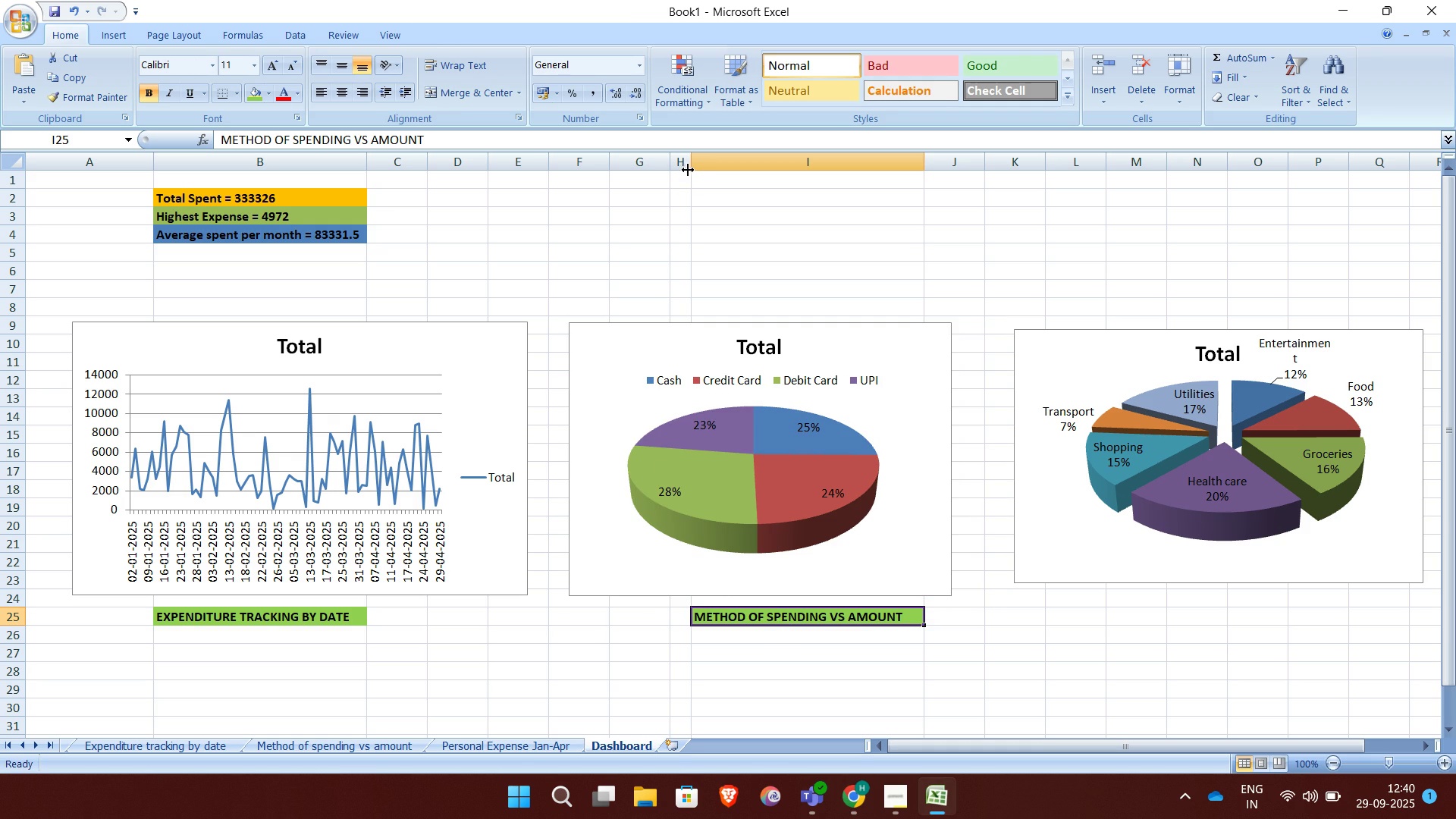 
left_click_drag(start_coordinate=[691, 163], to_coordinate=[610, 171])
 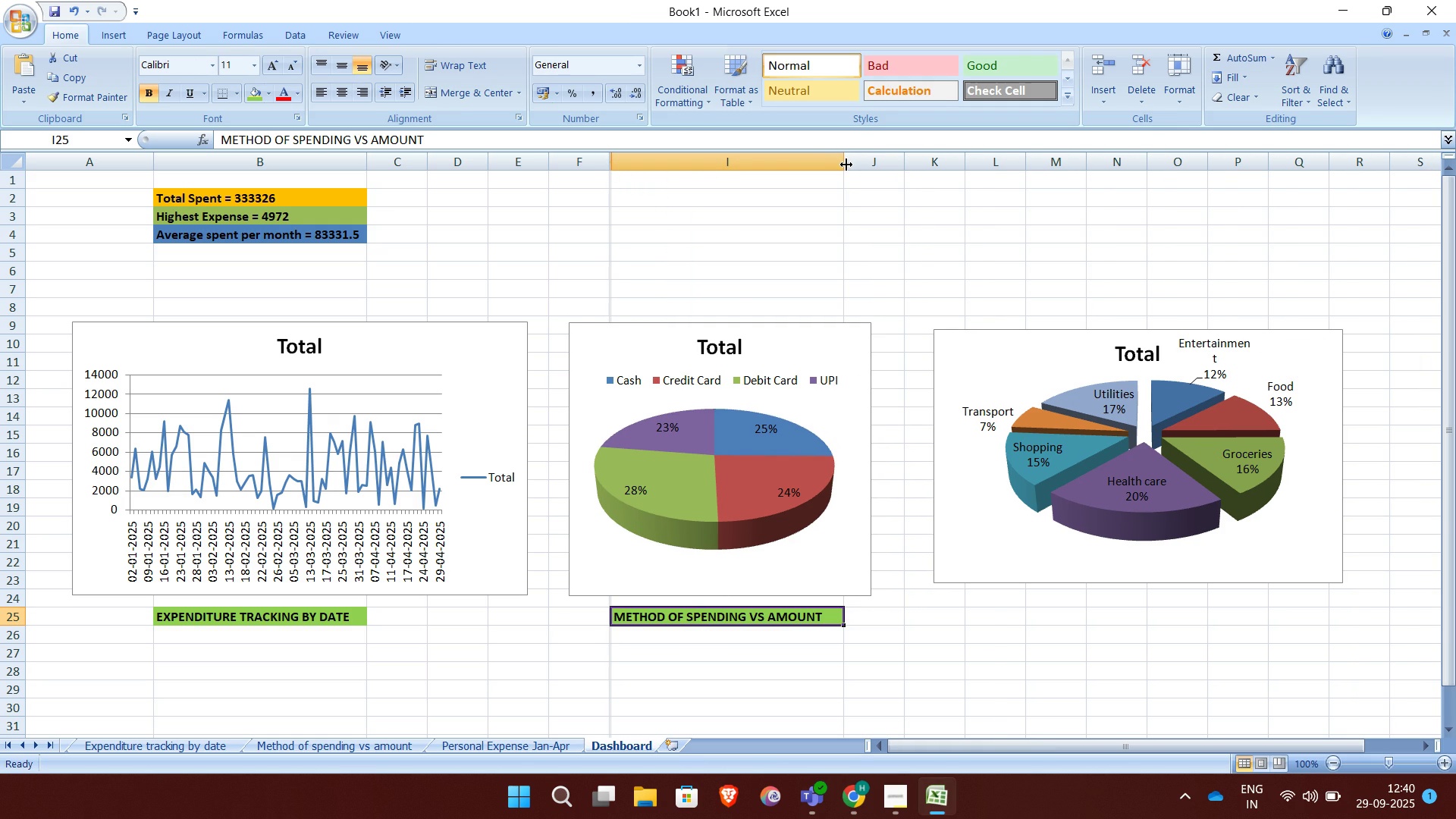 
left_click_drag(start_coordinate=[846, 165], to_coordinate=[811, 168])
 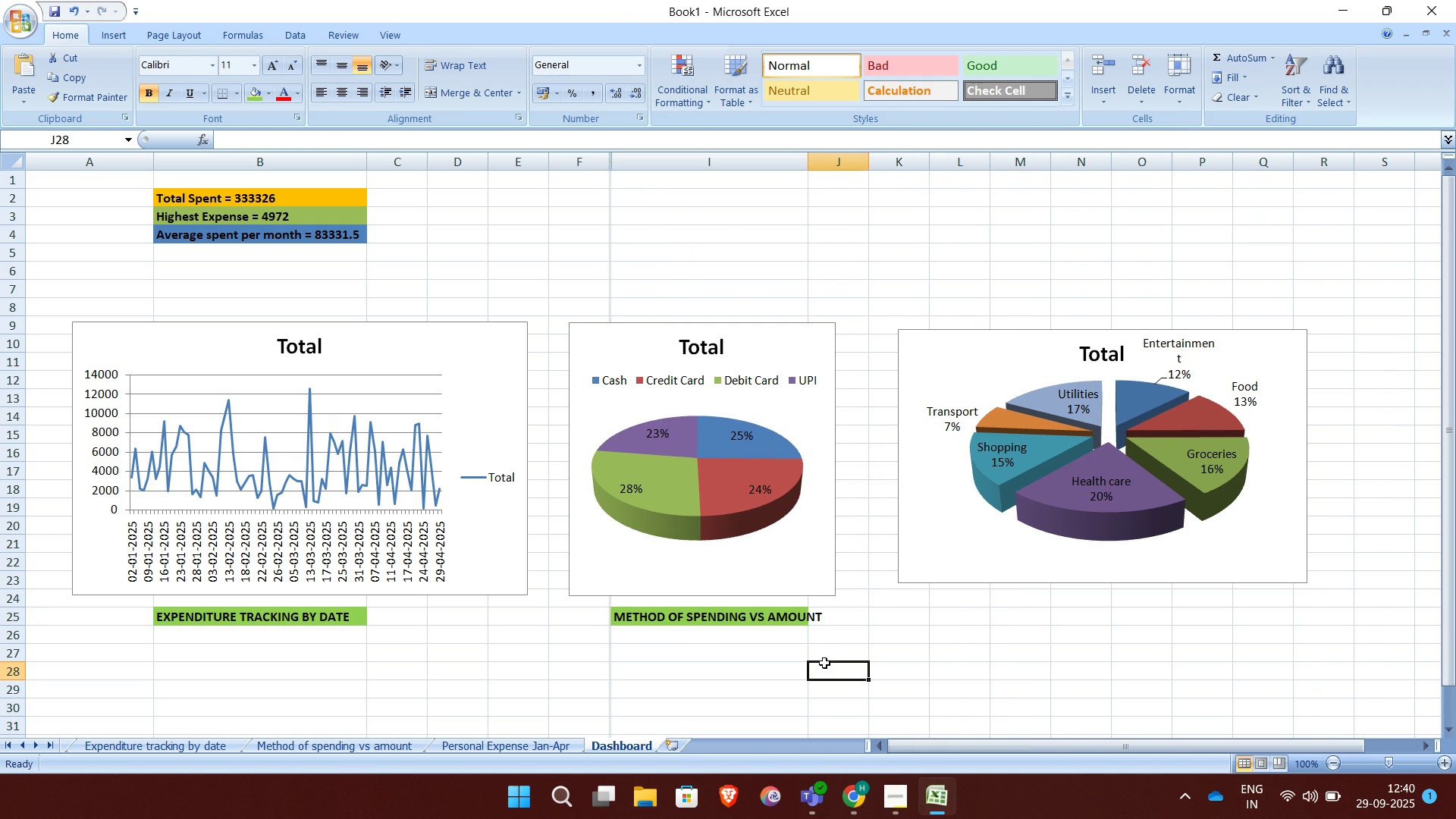 
left_click([824, 663])
 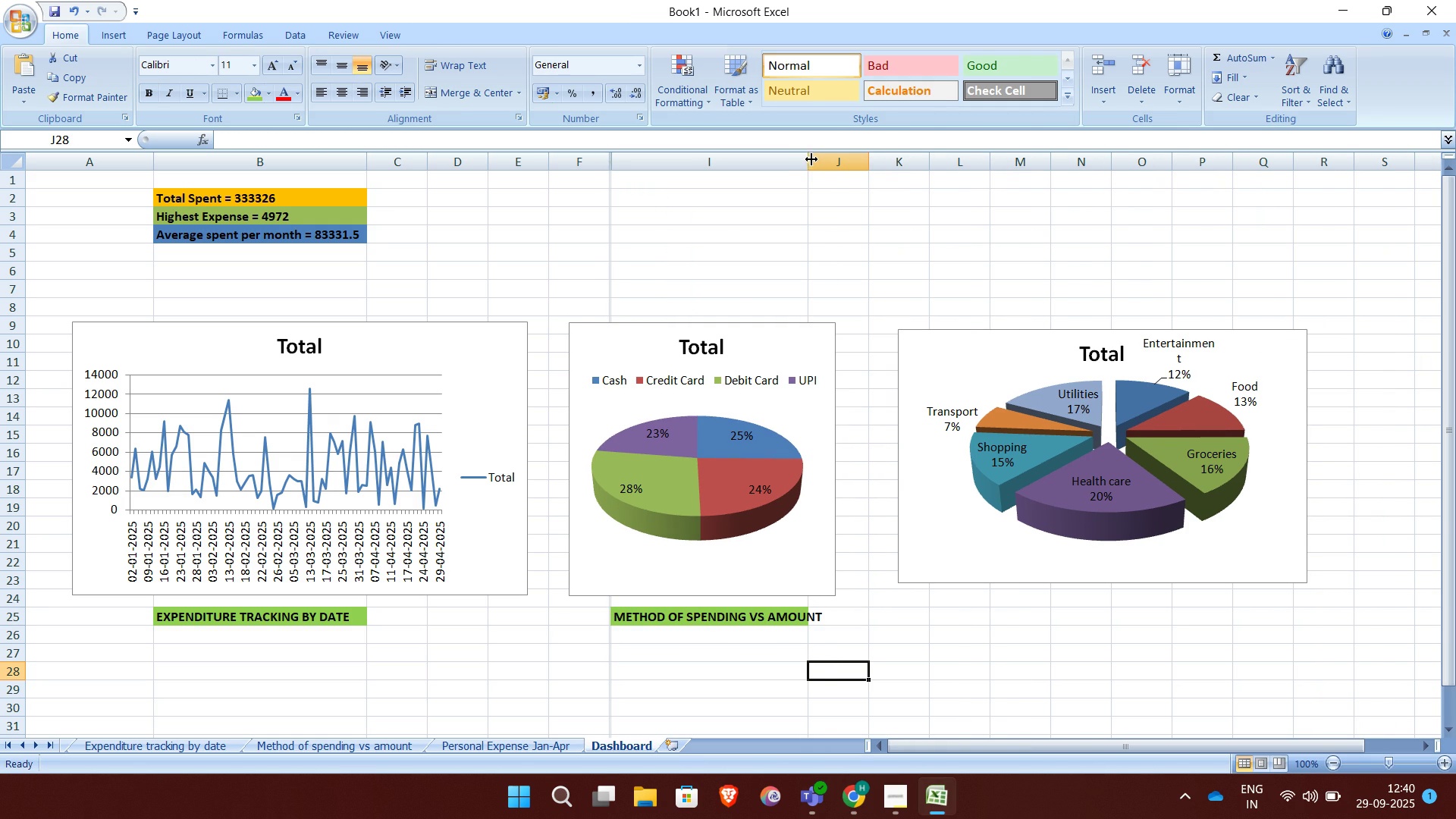 
left_click_drag(start_coordinate=[808, 159], to_coordinate=[824, 159])
 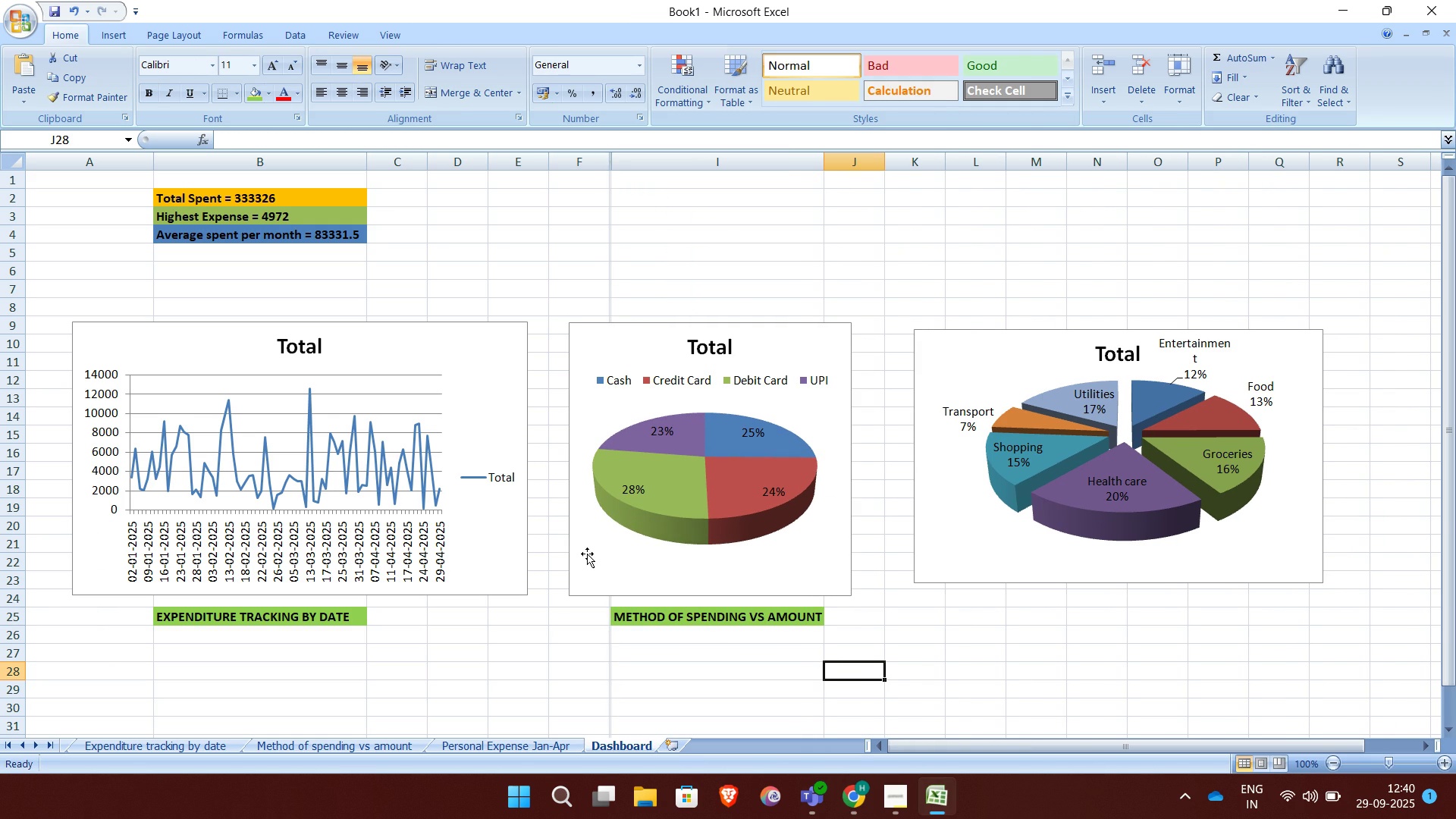 
left_click_drag(start_coordinate=[587, 563], to_coordinate=[595, 563])
 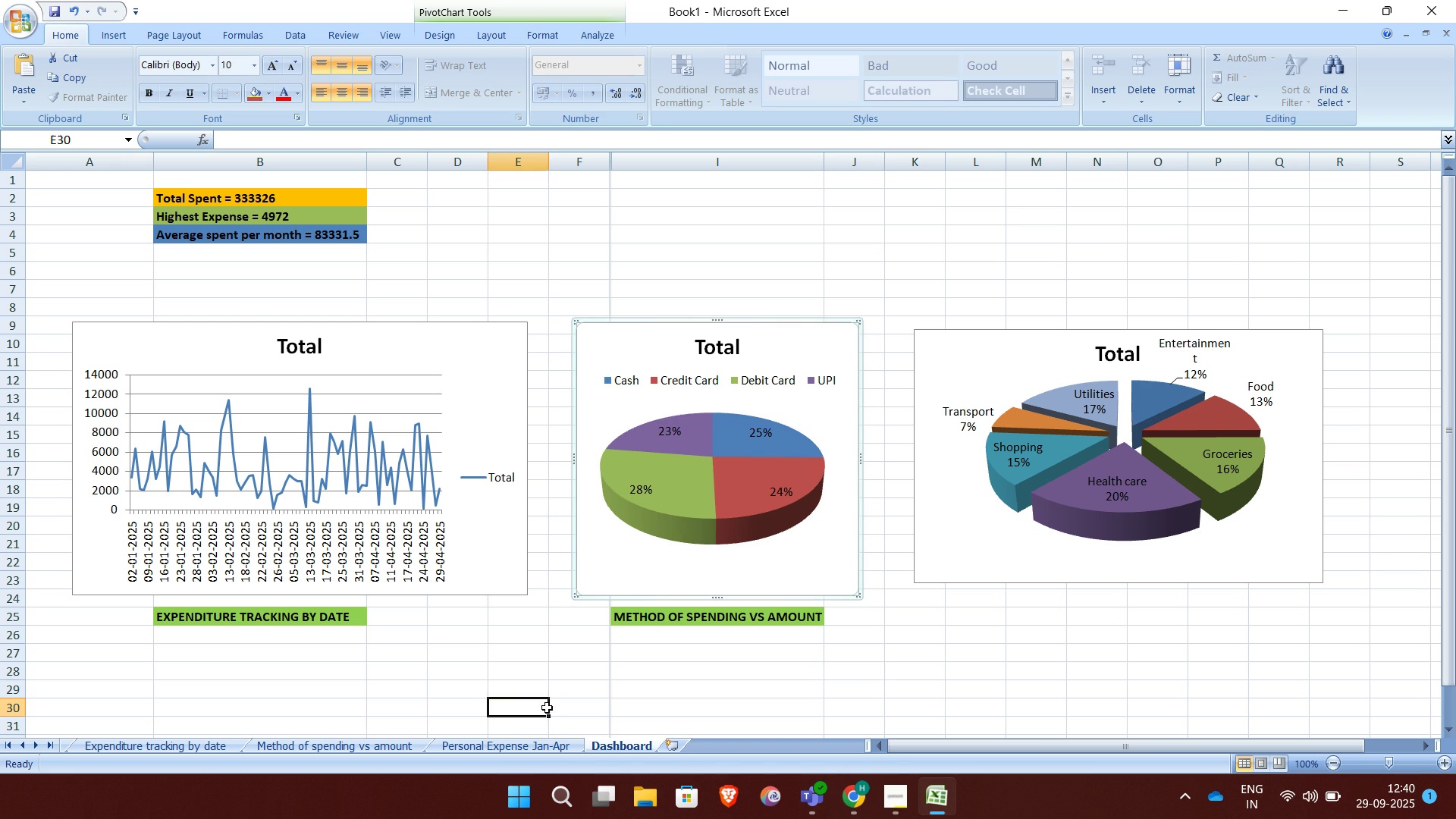 
left_click([547, 708])
 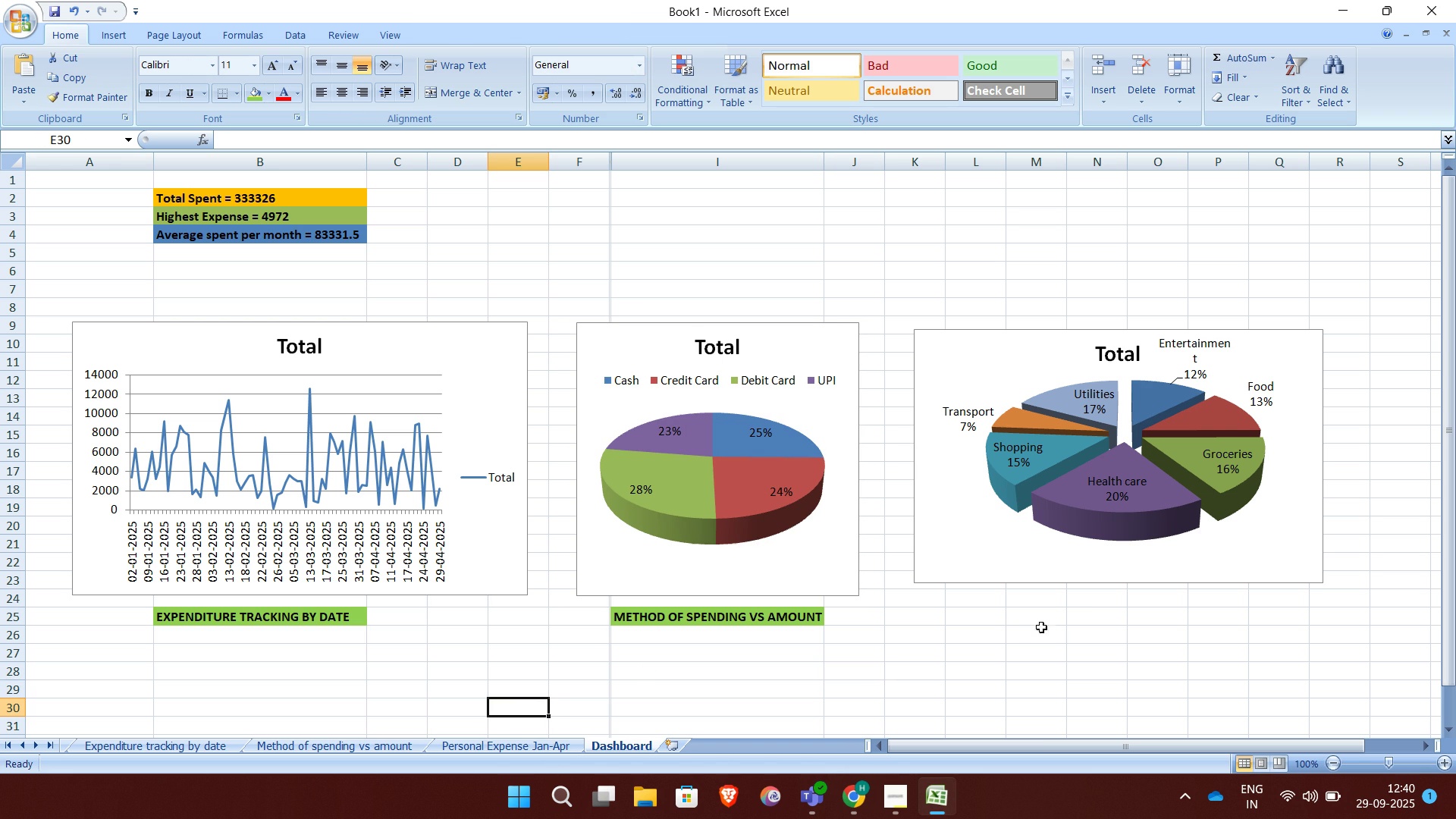 
left_click([1085, 617])
 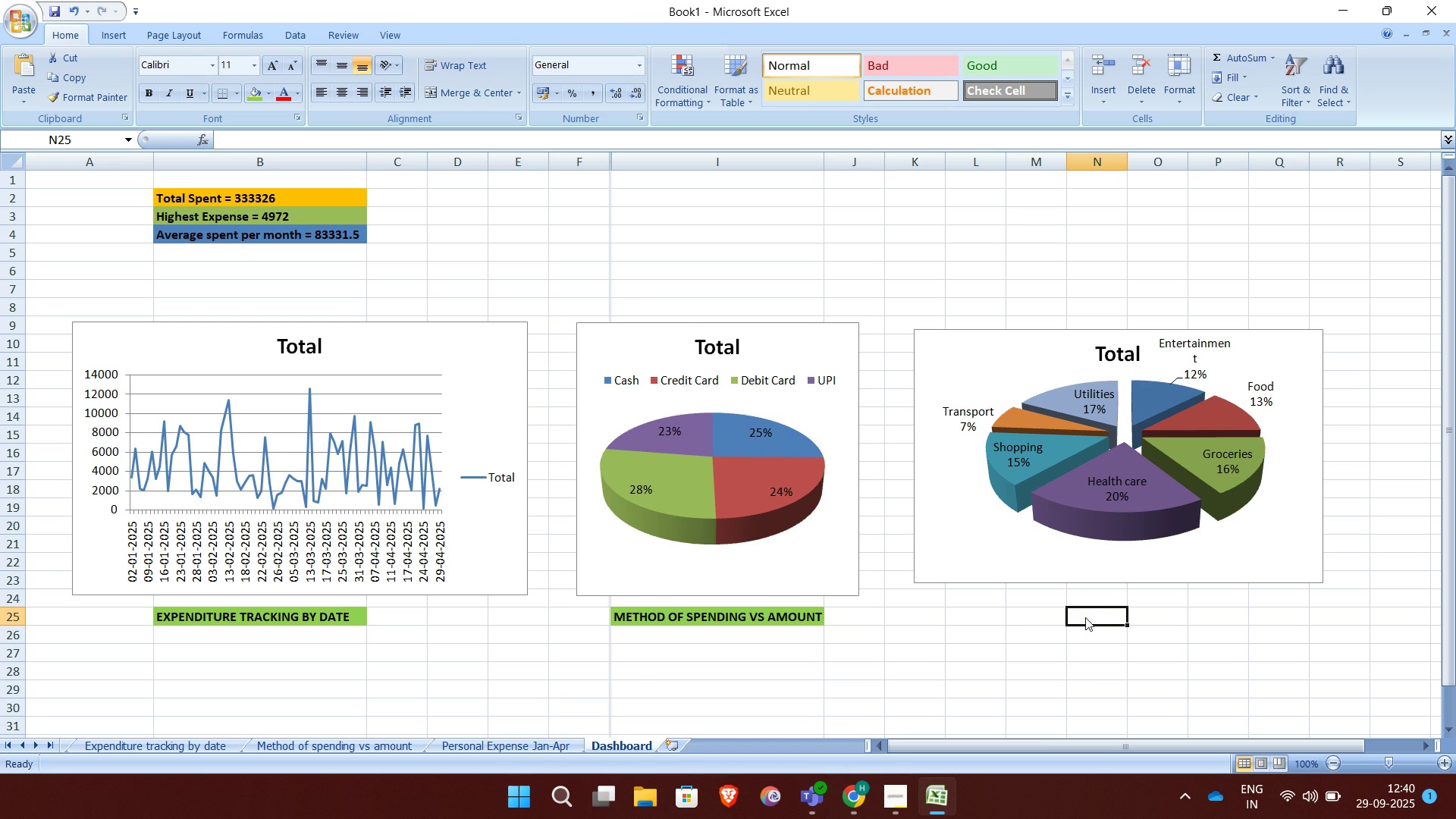 
type(CATEGORY VS AMOUNT)
 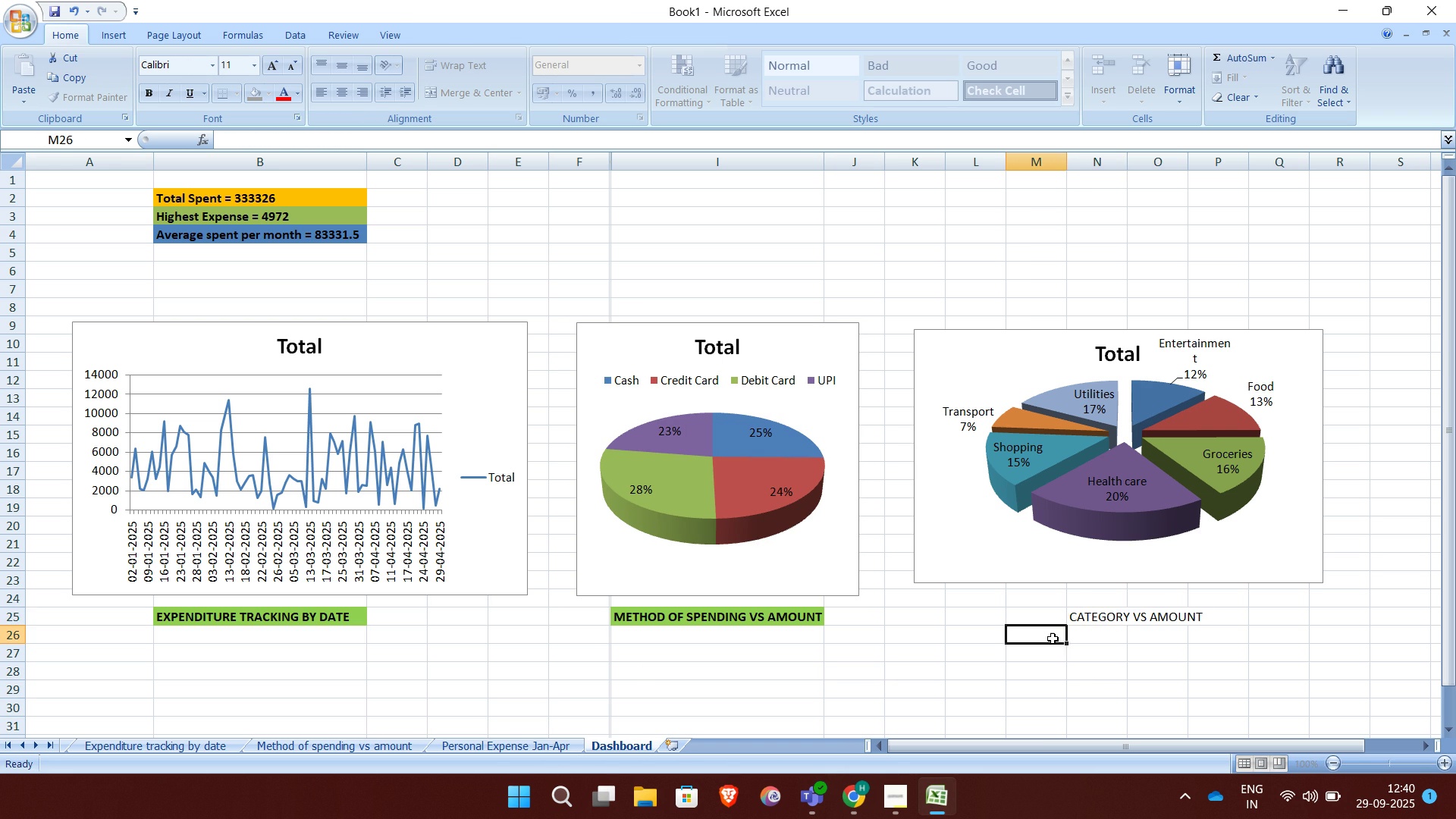 
left_click([1053, 639])
 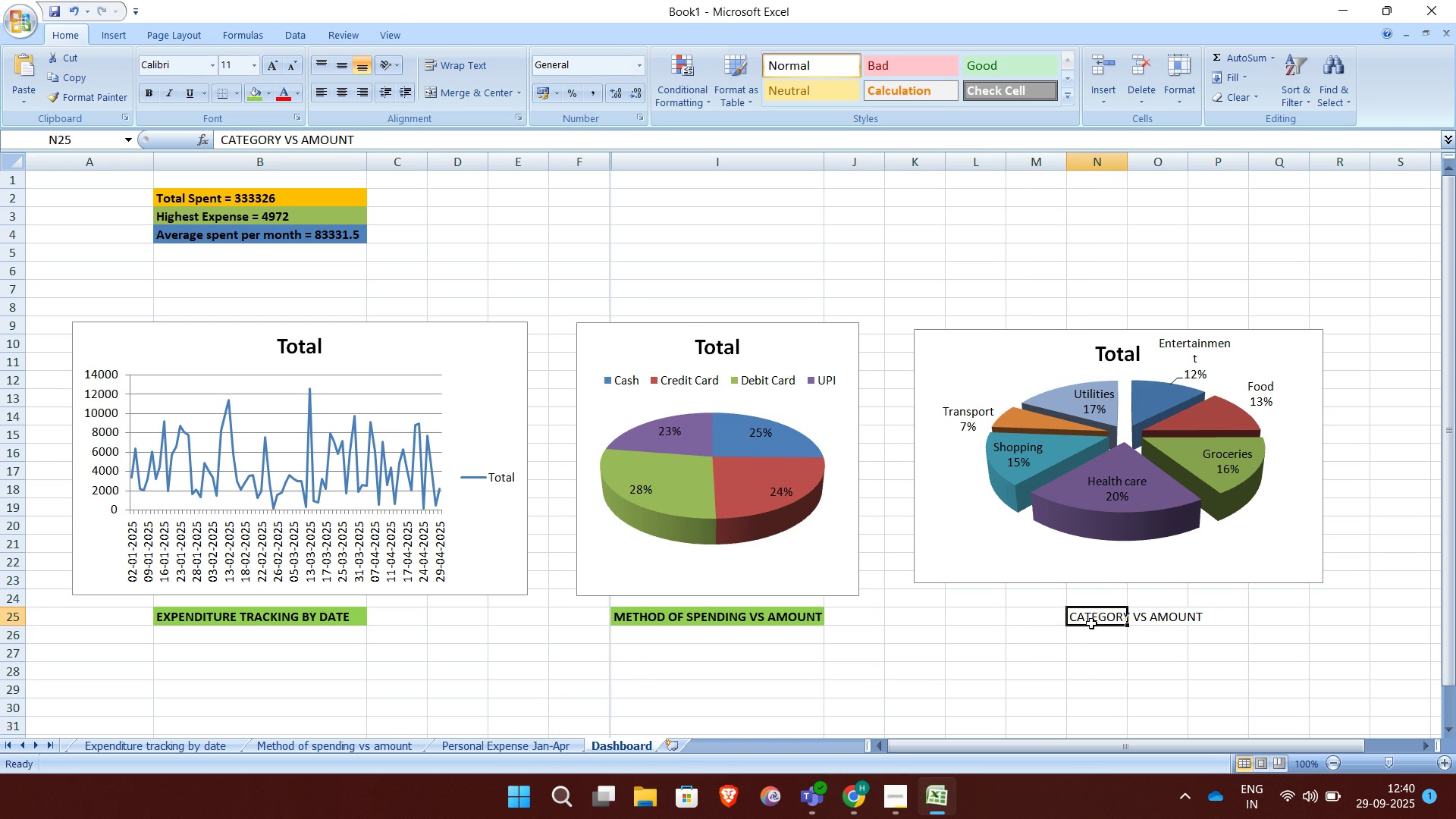 
left_click([1091, 623])
 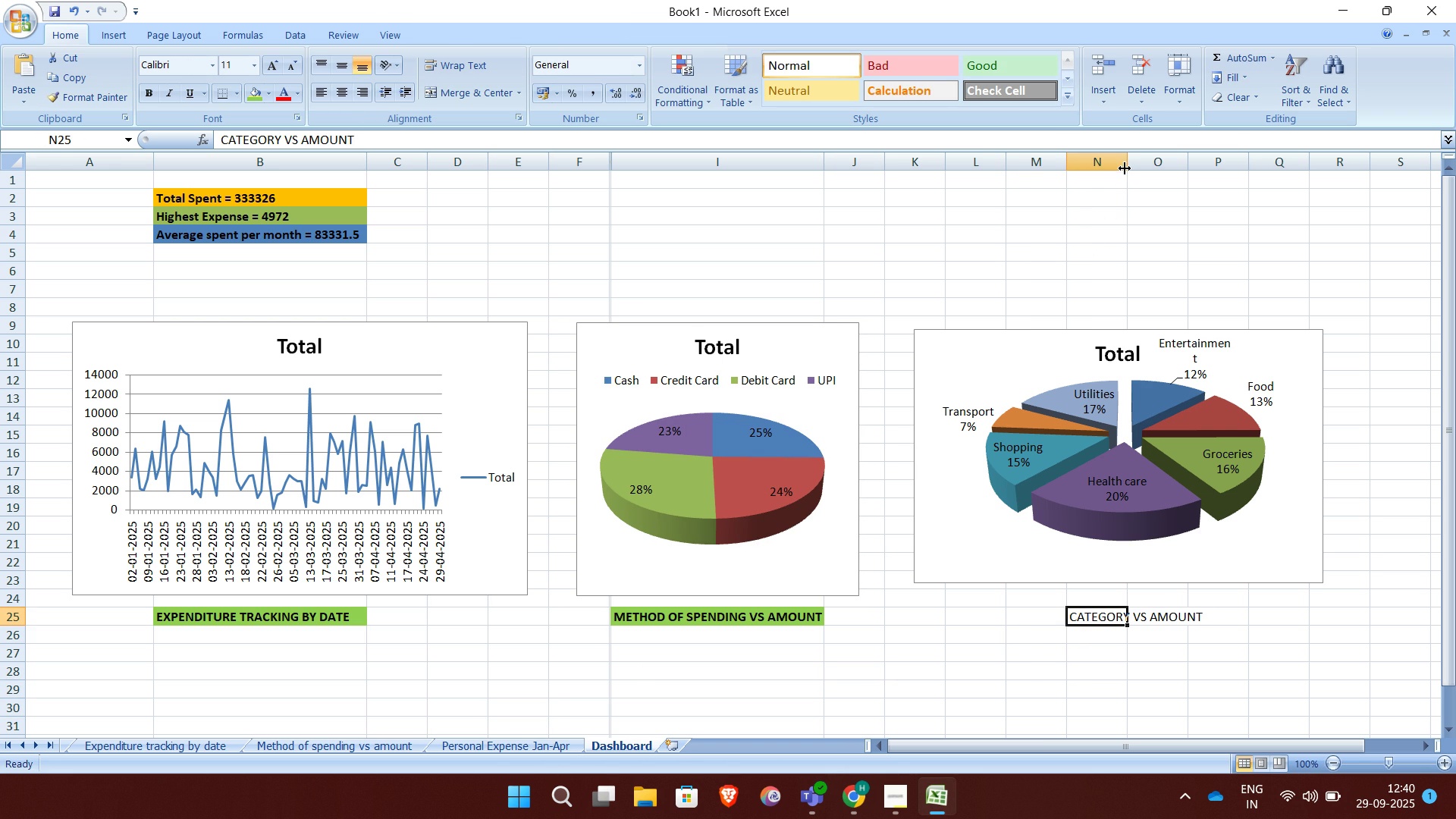 
left_click_drag(start_coordinate=[1125, 168], to_coordinate=[1208, 168])
 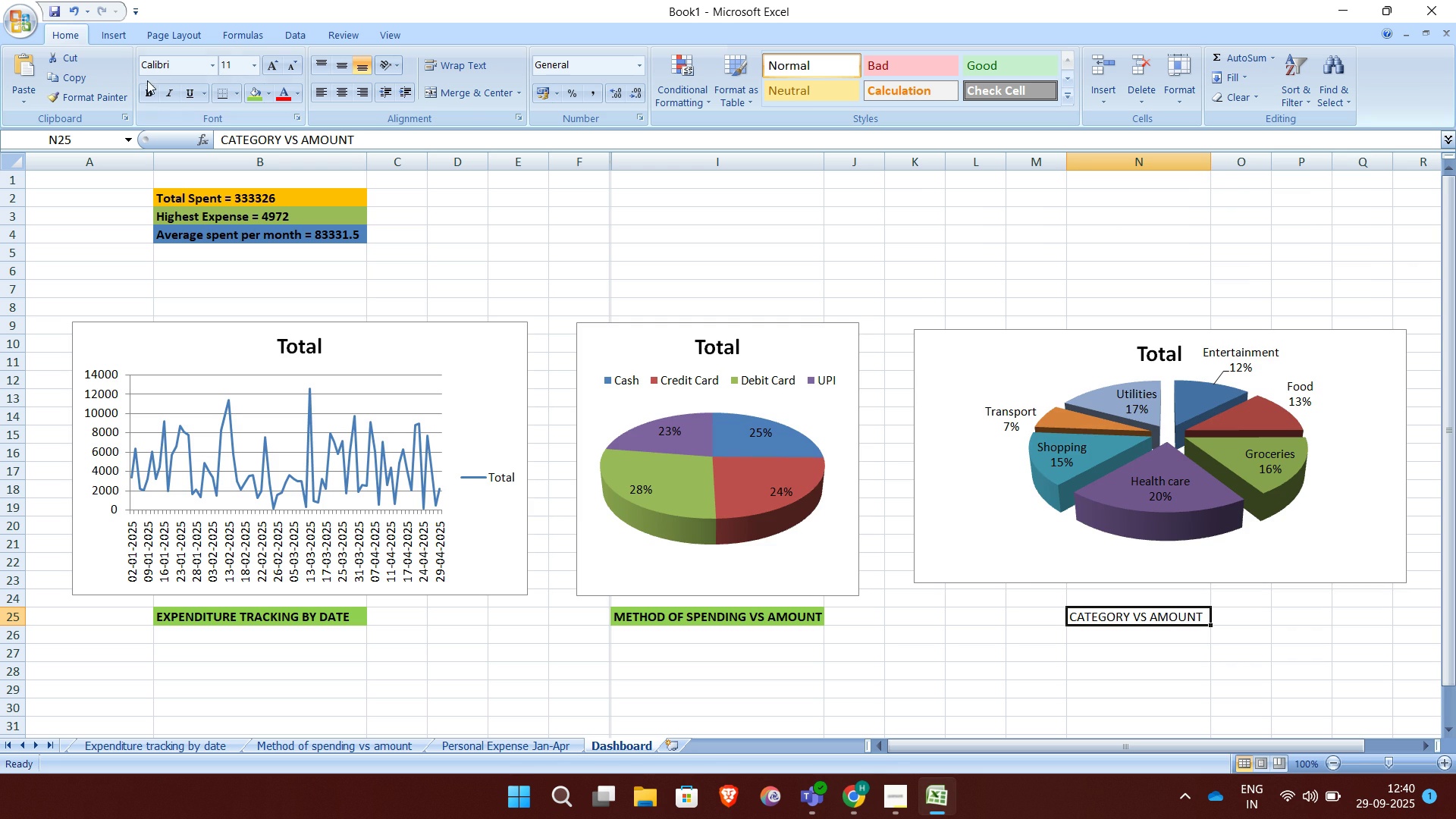 
left_click([147, 88])
 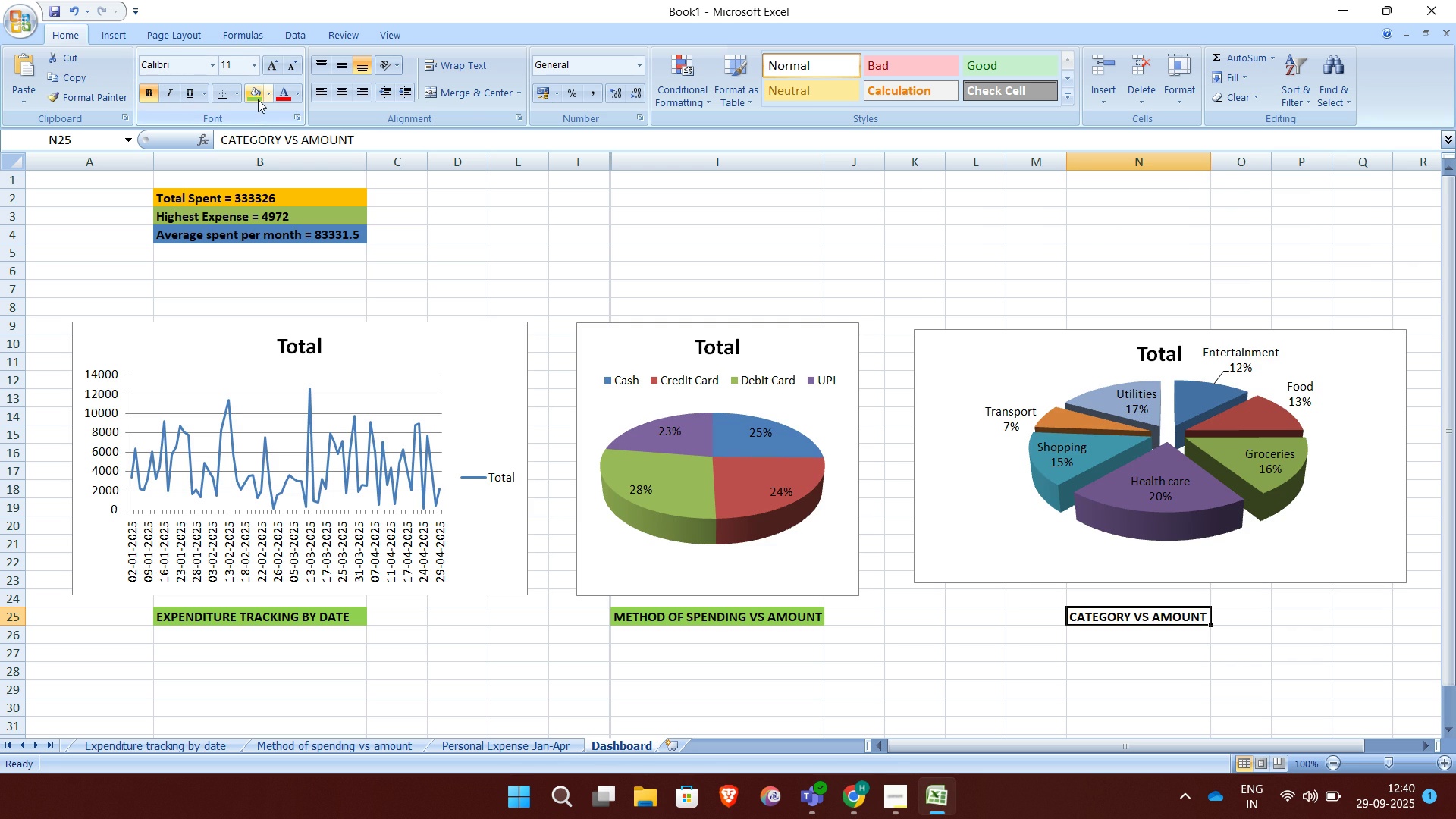 
left_click([258, 99])
 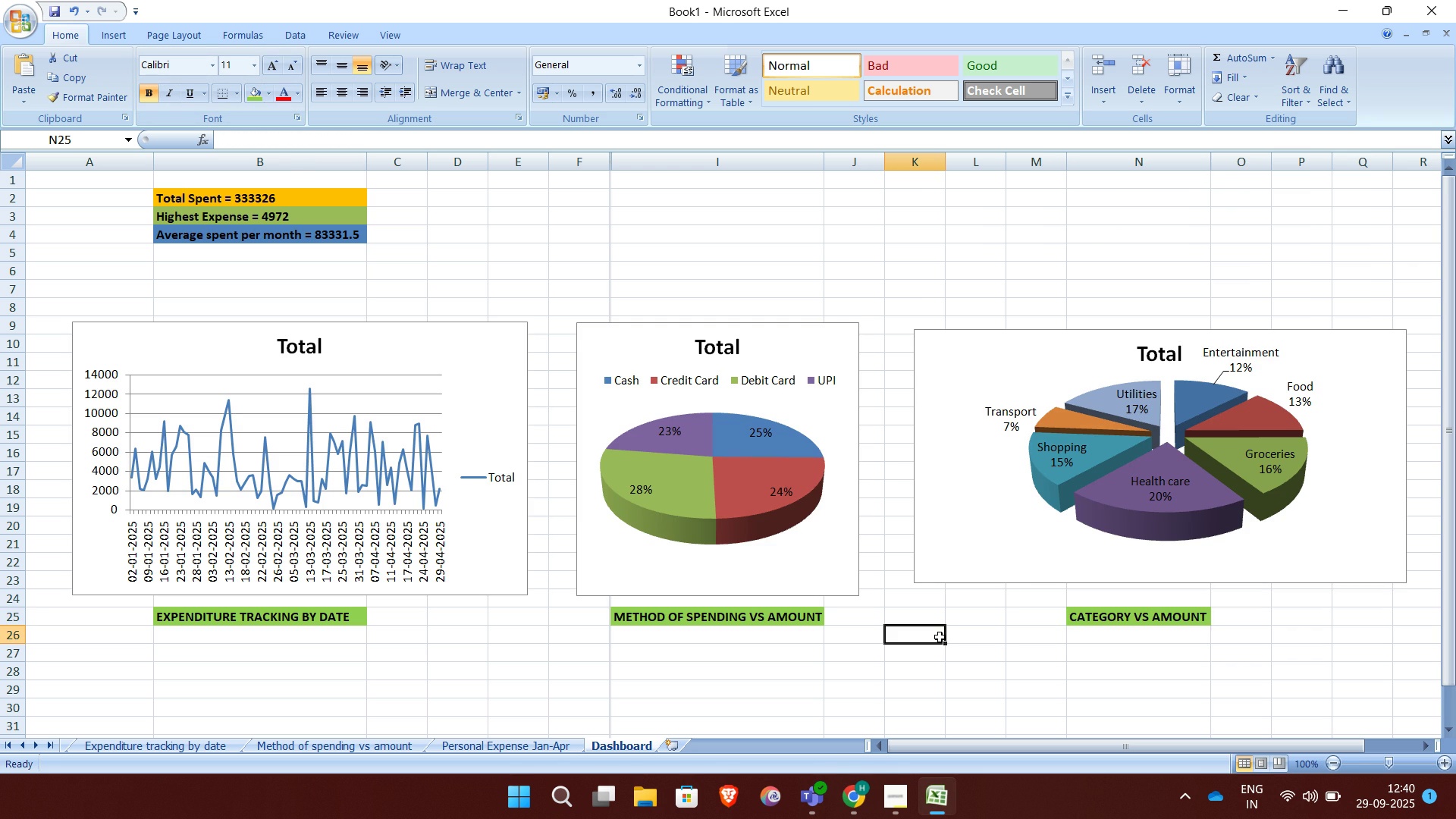 
left_click([940, 637])
 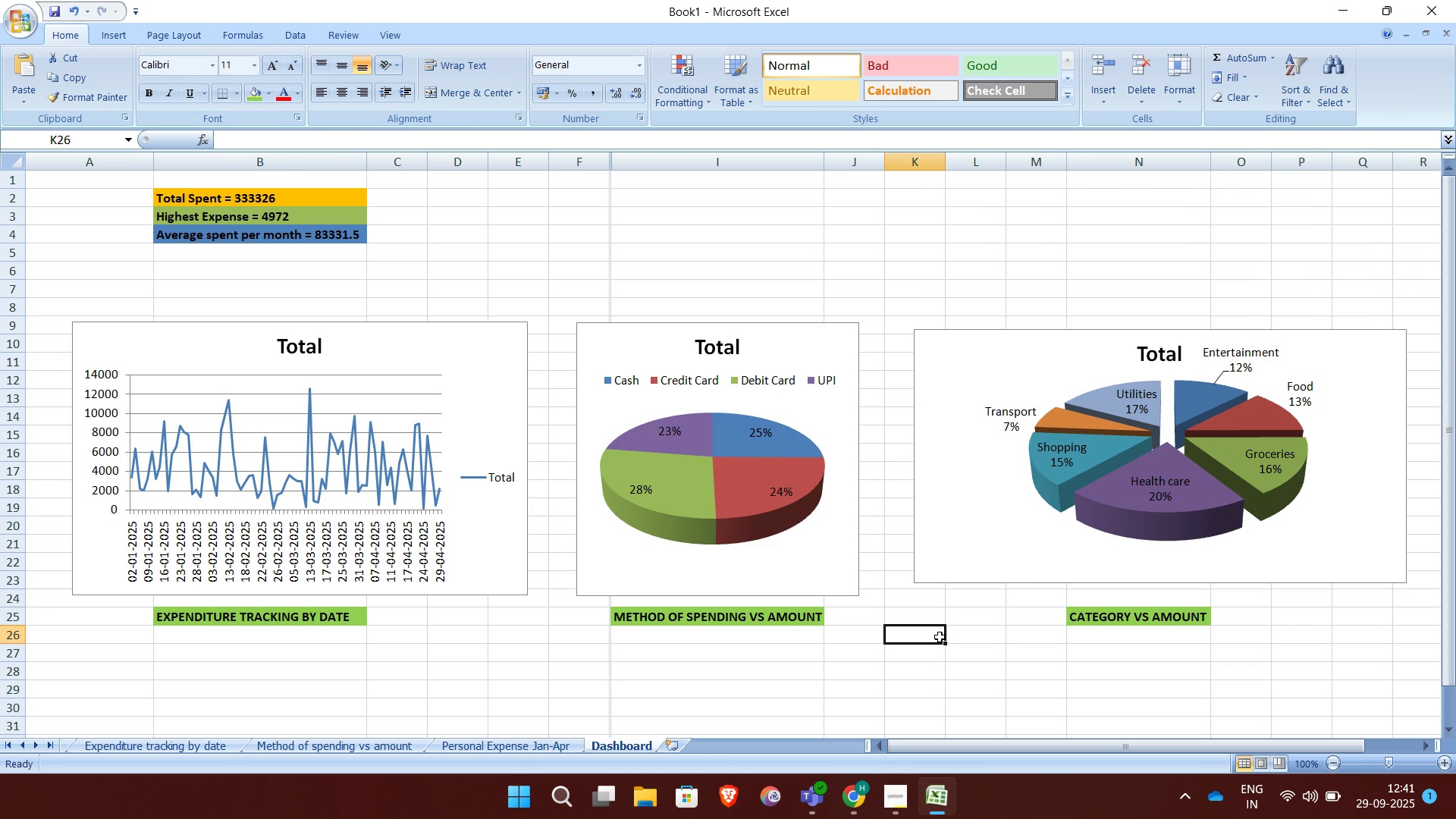 
scroll: coordinate [940, 637], scroll_direction: up, amount: 4.0
 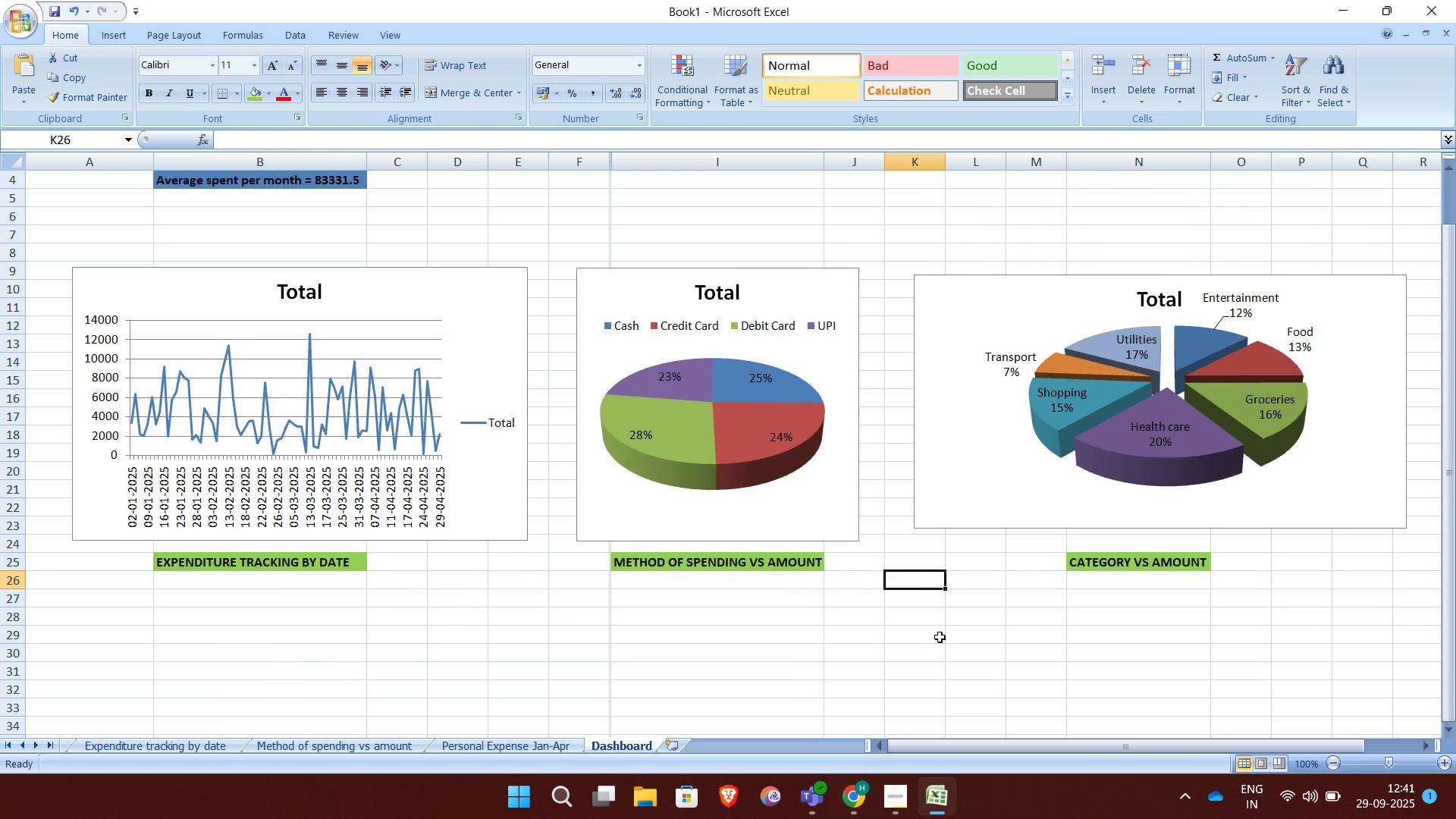 
scroll: coordinate [940, 637], scroll_direction: down, amount: 6.0
 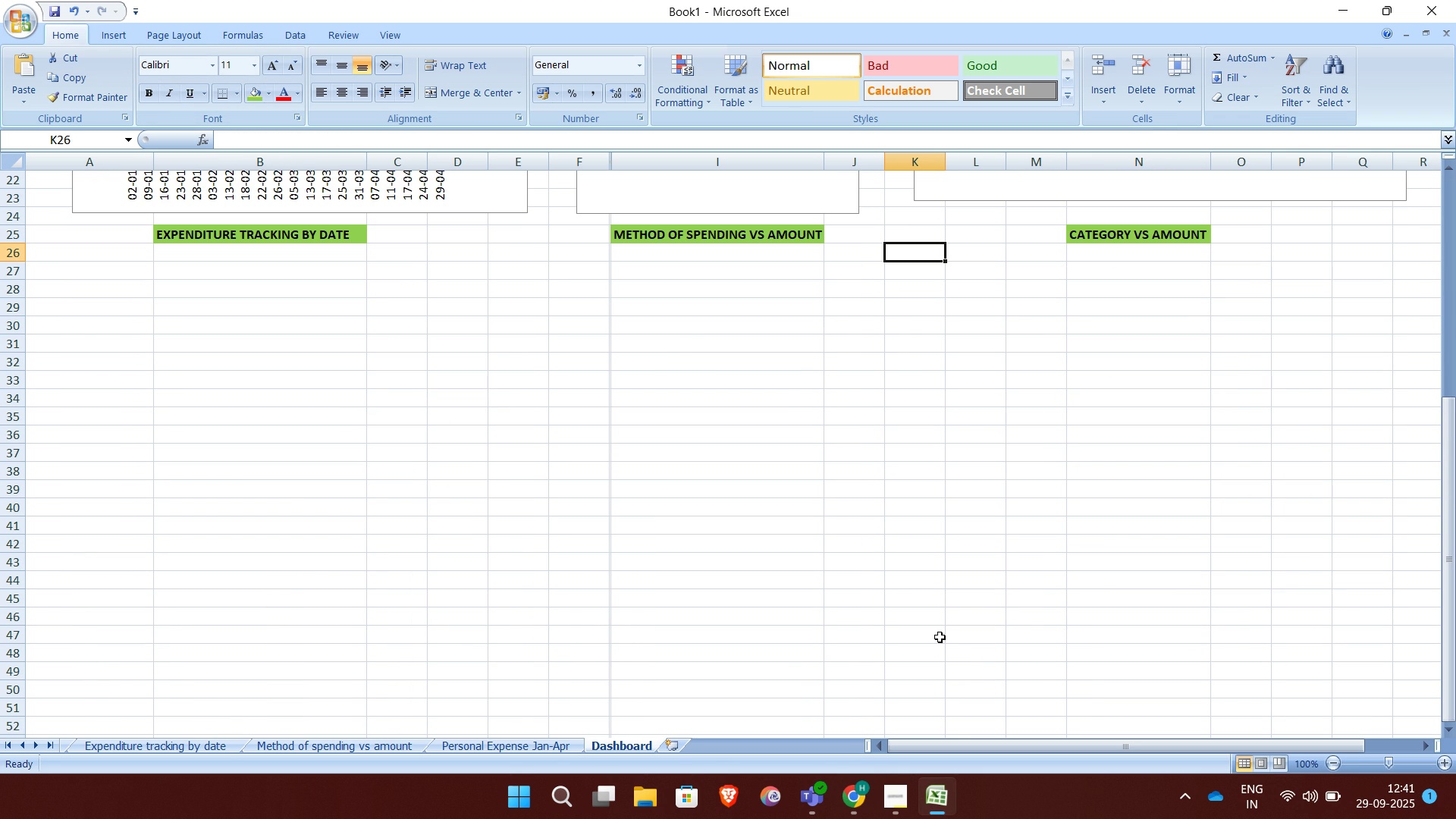 
wait(5.64)
 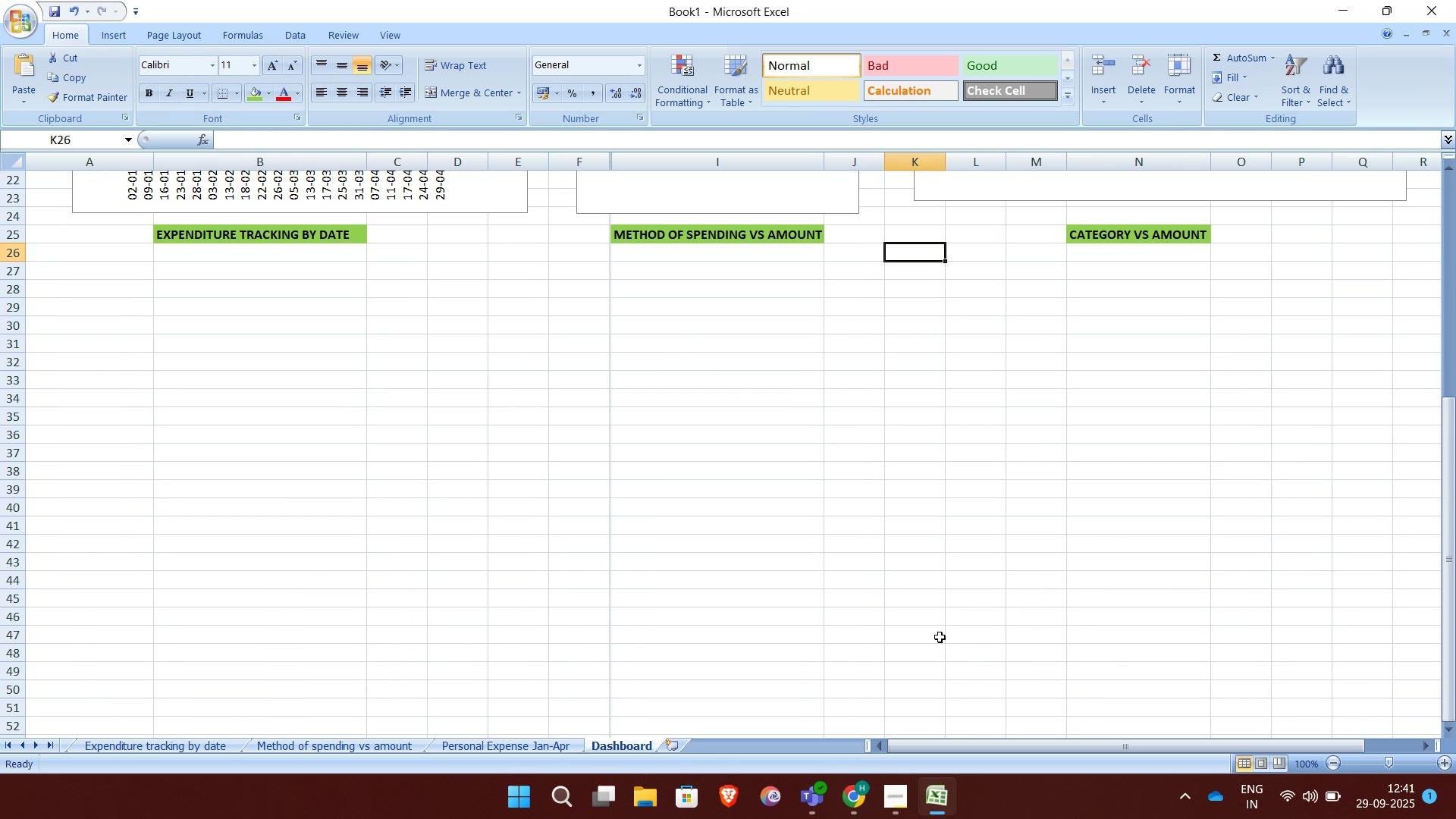 
scroll: coordinate [641, 555], scroll_direction: up, amount: 9.0
 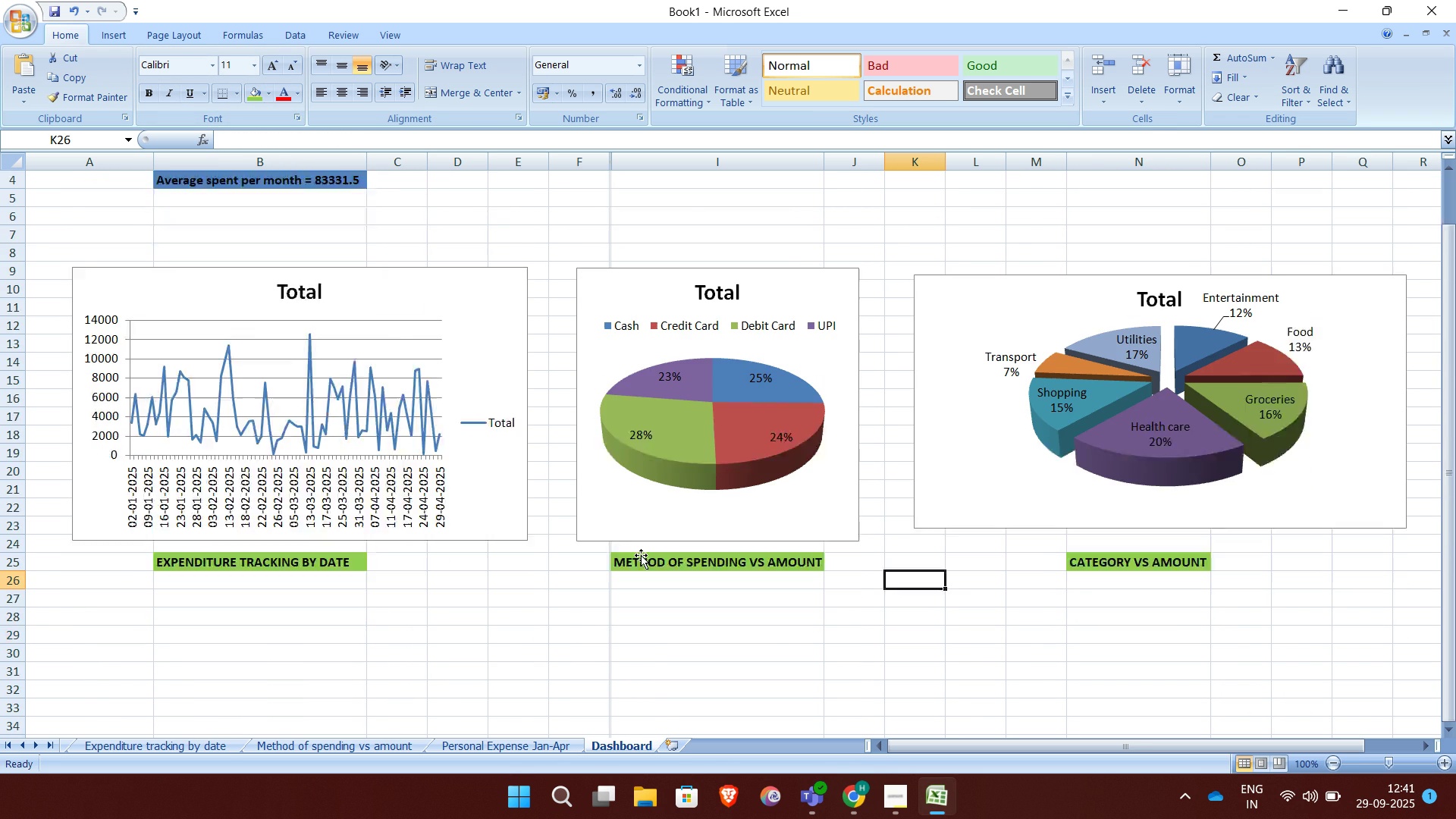 
scroll: coordinate [641, 555], scroll_direction: down, amount: 1.0
 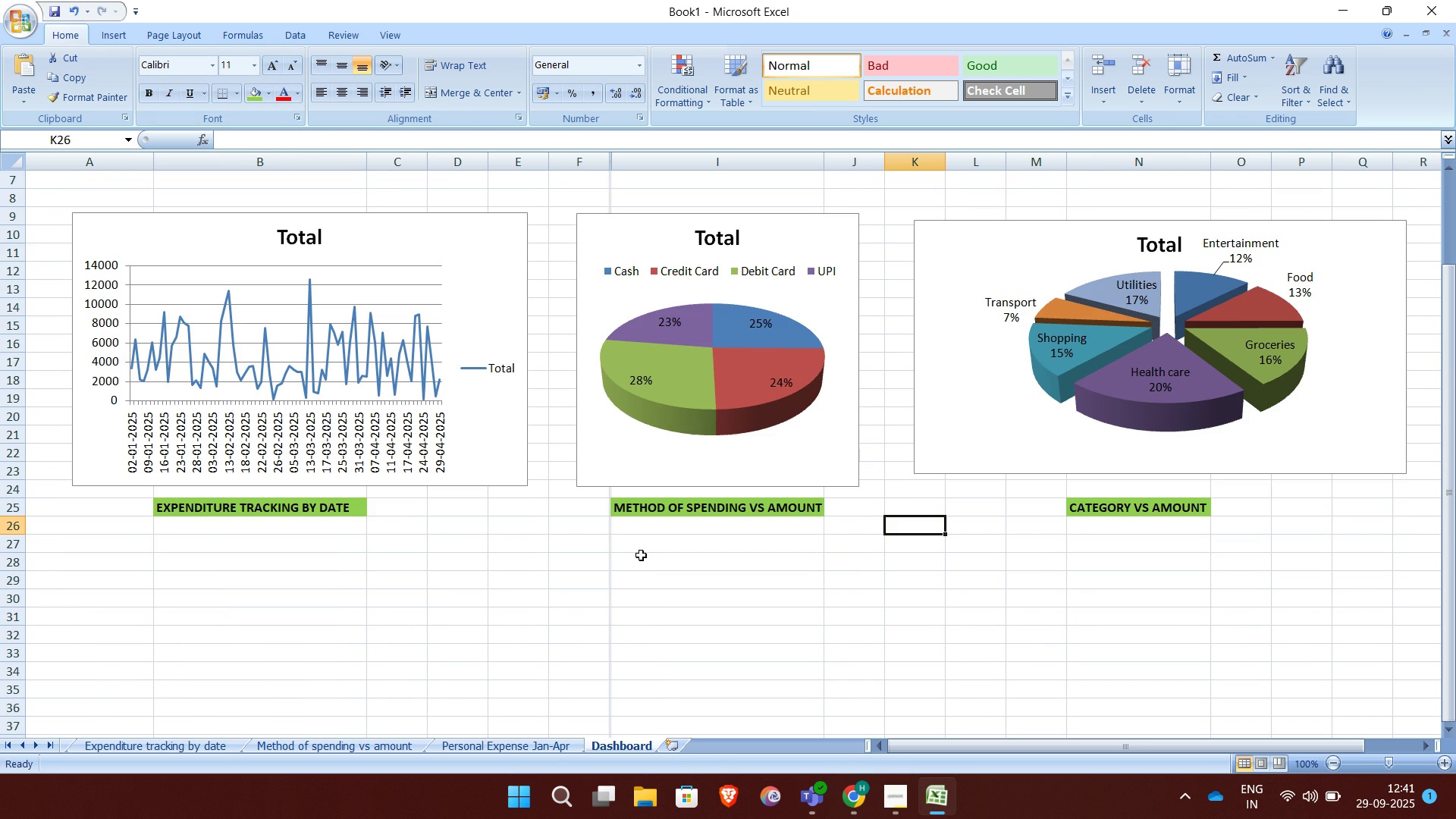 
scroll: coordinate [641, 555], scroll_direction: up, amount: 14.0
 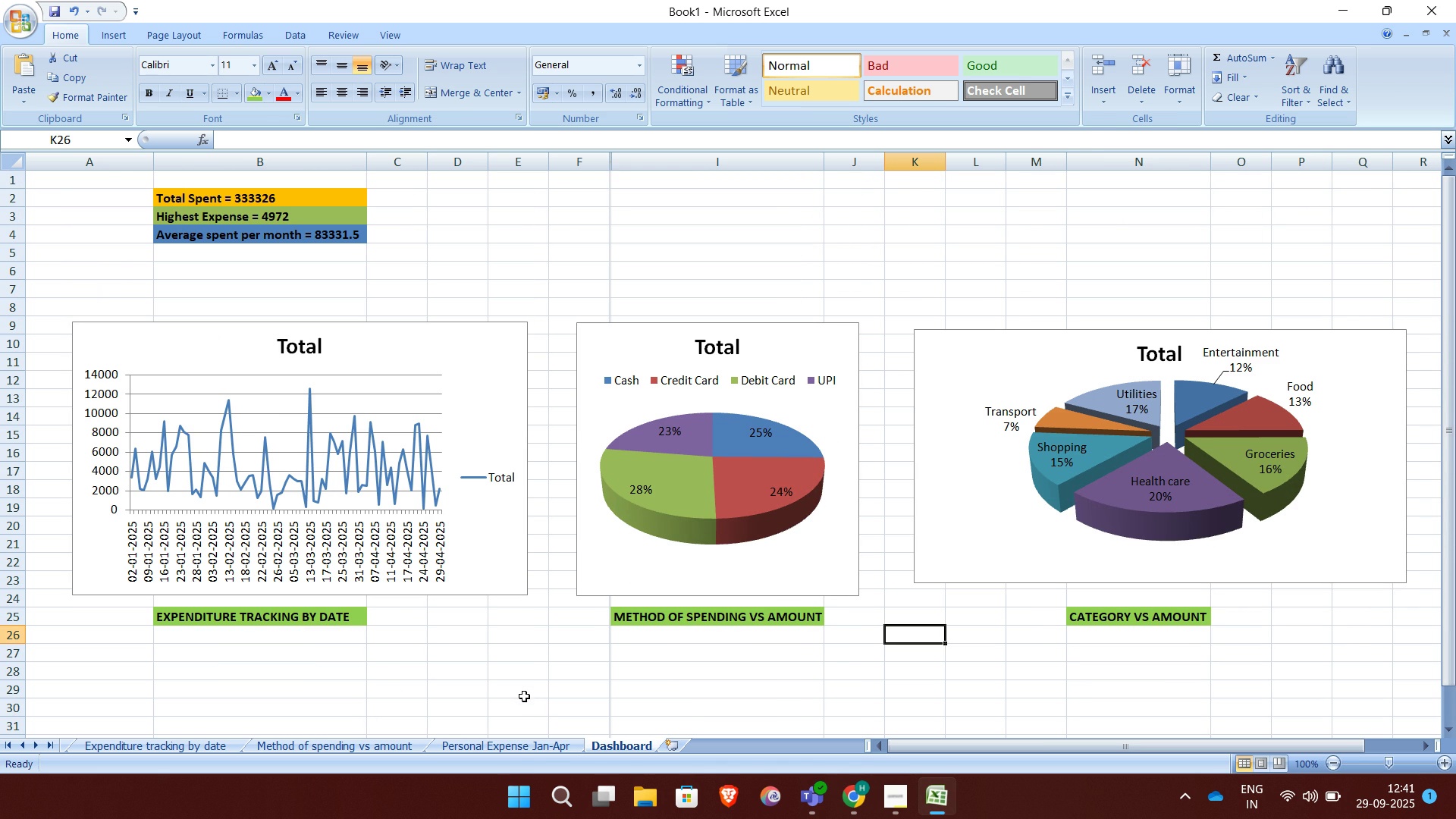 
left_click([517, 689])
 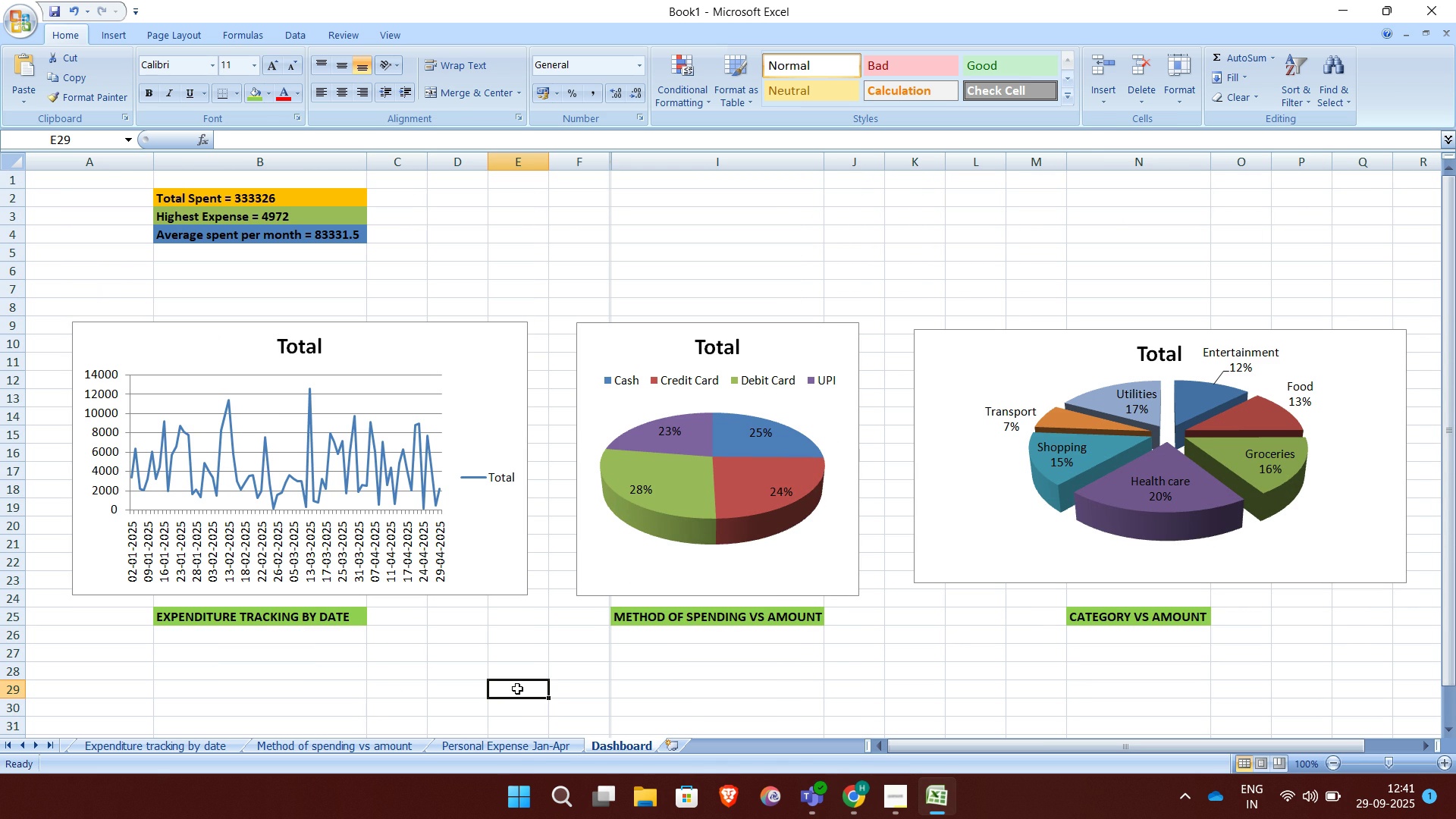 
key(Control+S)
 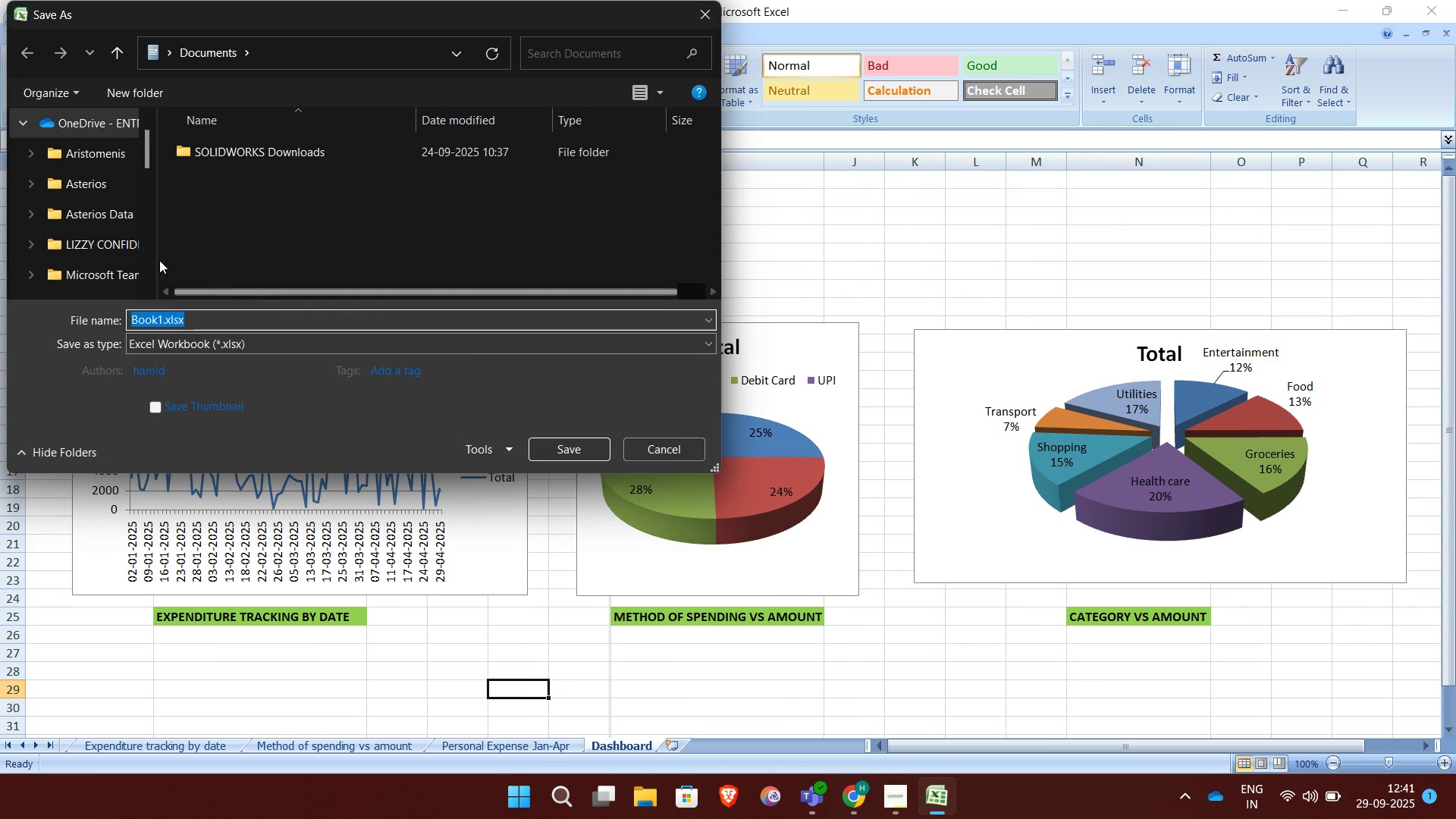 
scroll: coordinate [122, 246], scroll_direction: down, amount: 4.0
 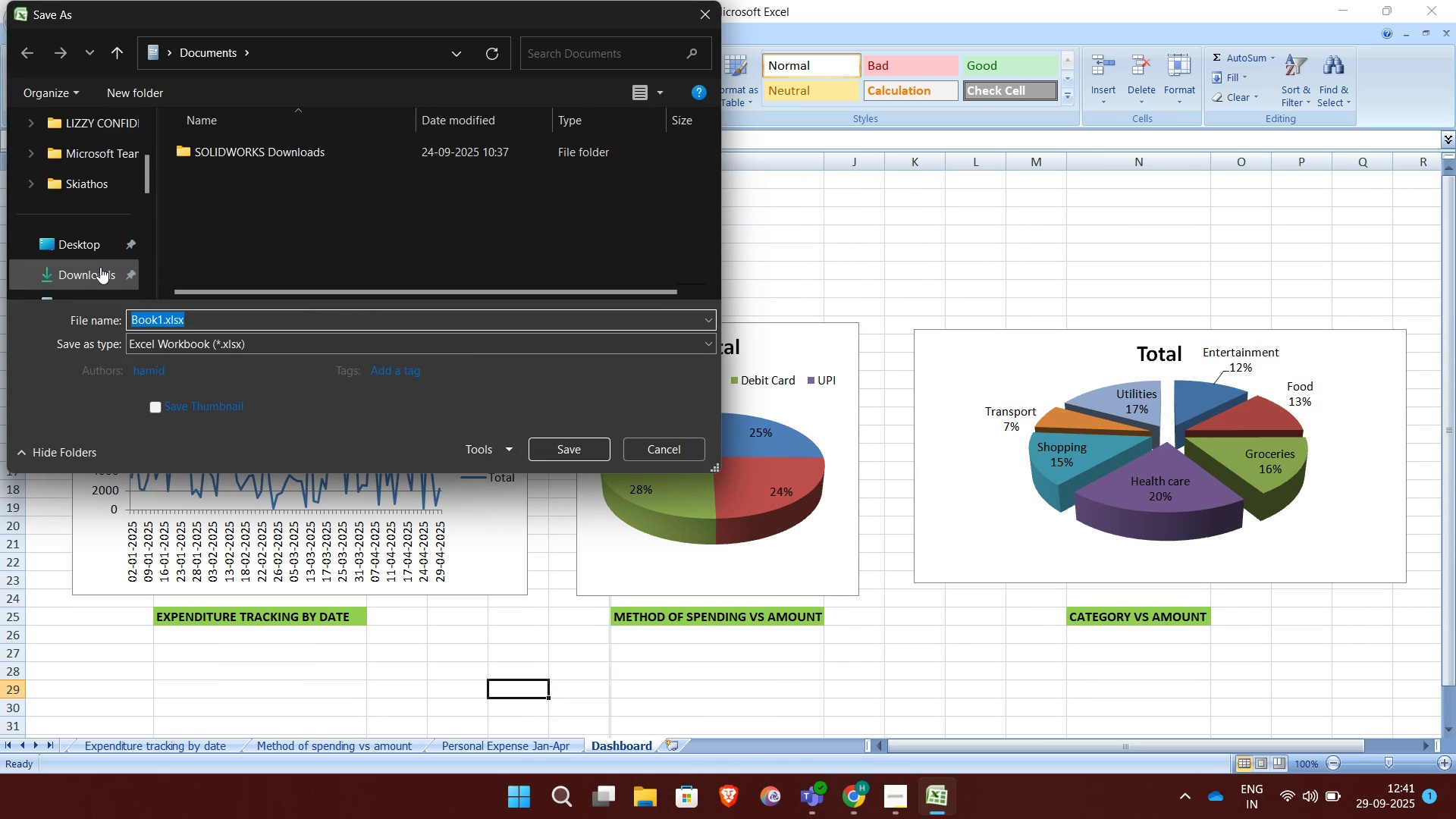 
left_click([100, 267])
 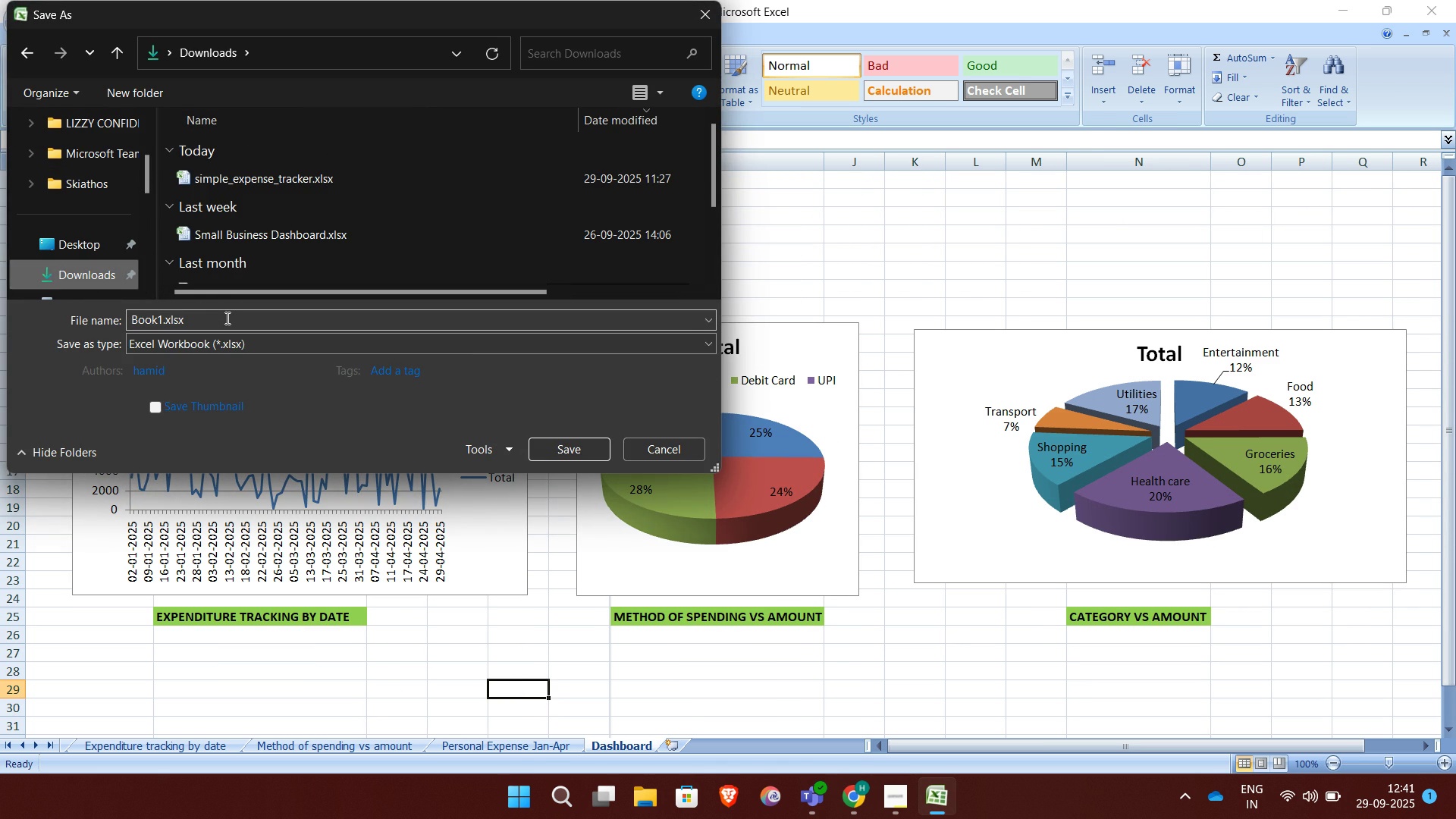 
left_click([226, 318])
 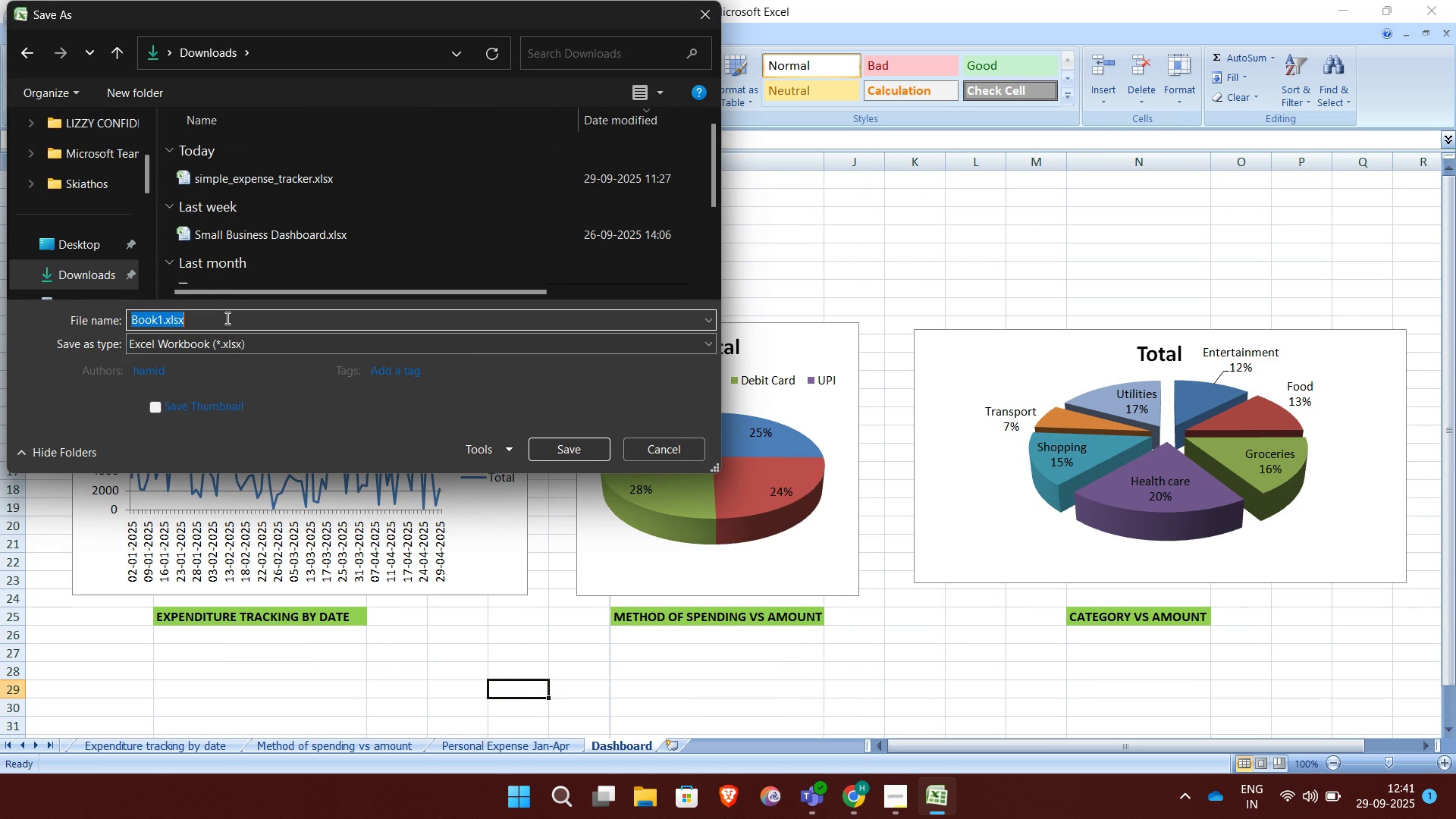 
key(Backspace)
type(Personal Expense Da)
key(Backspace)
key(Backspace)
type(mini Dashboard)
 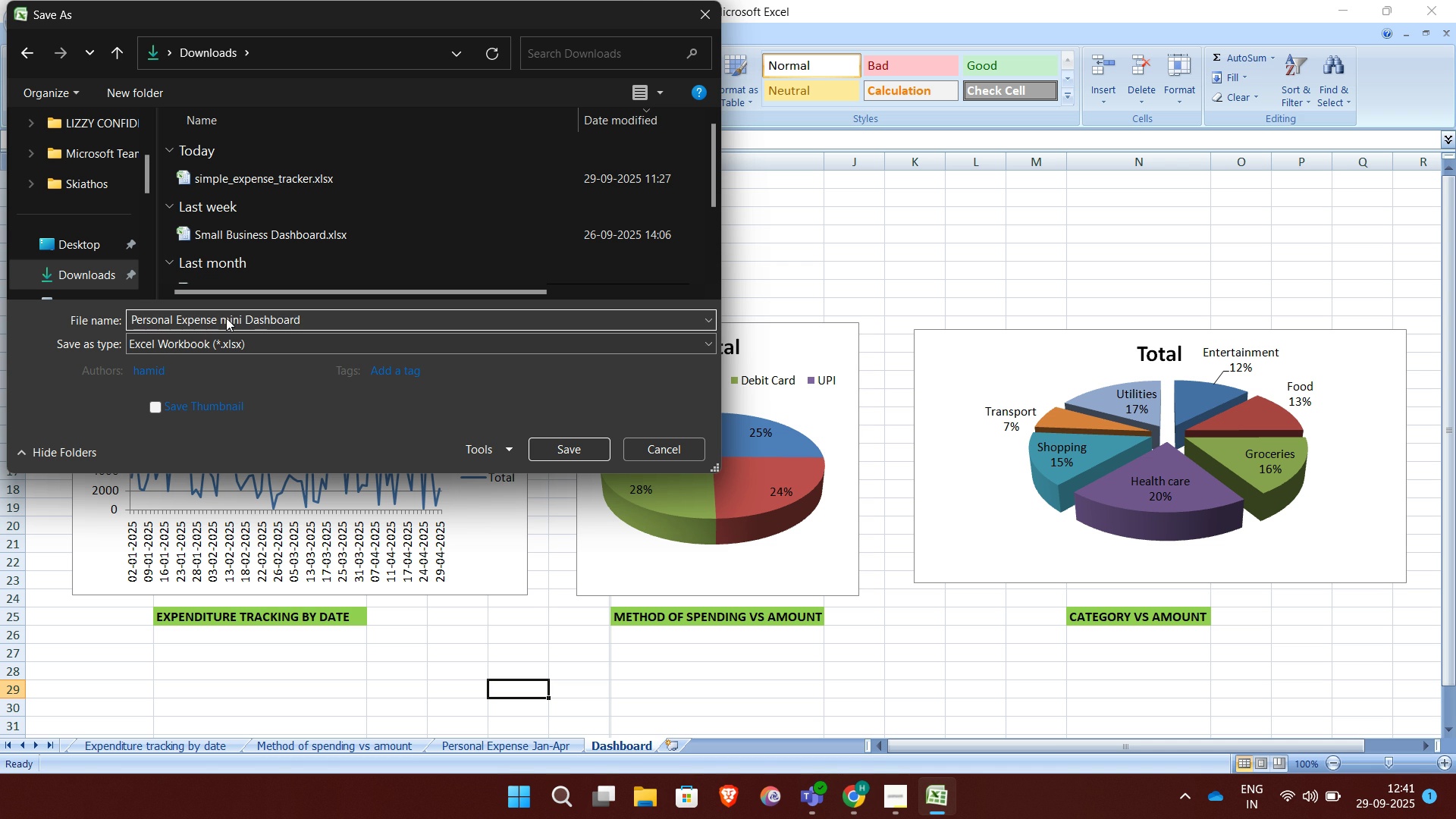 